 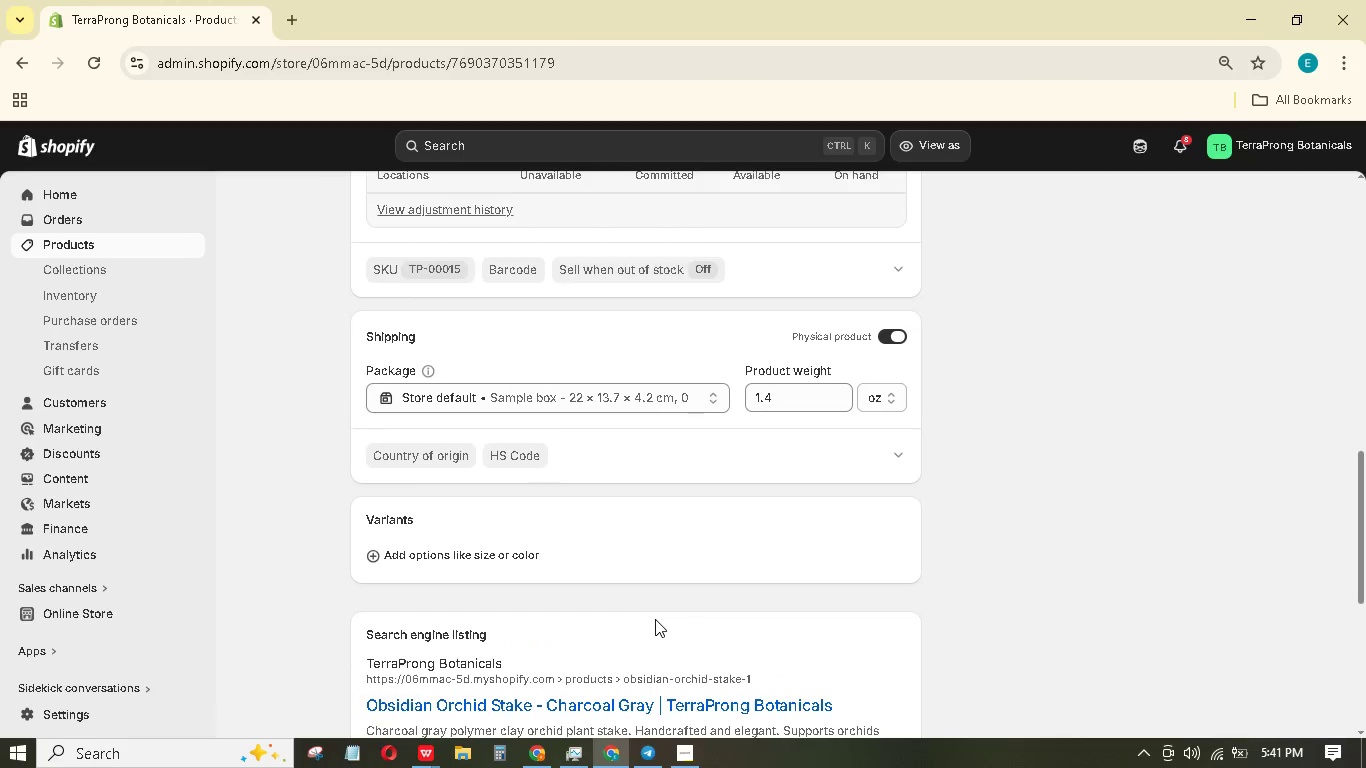 
left_click([168, 243])
 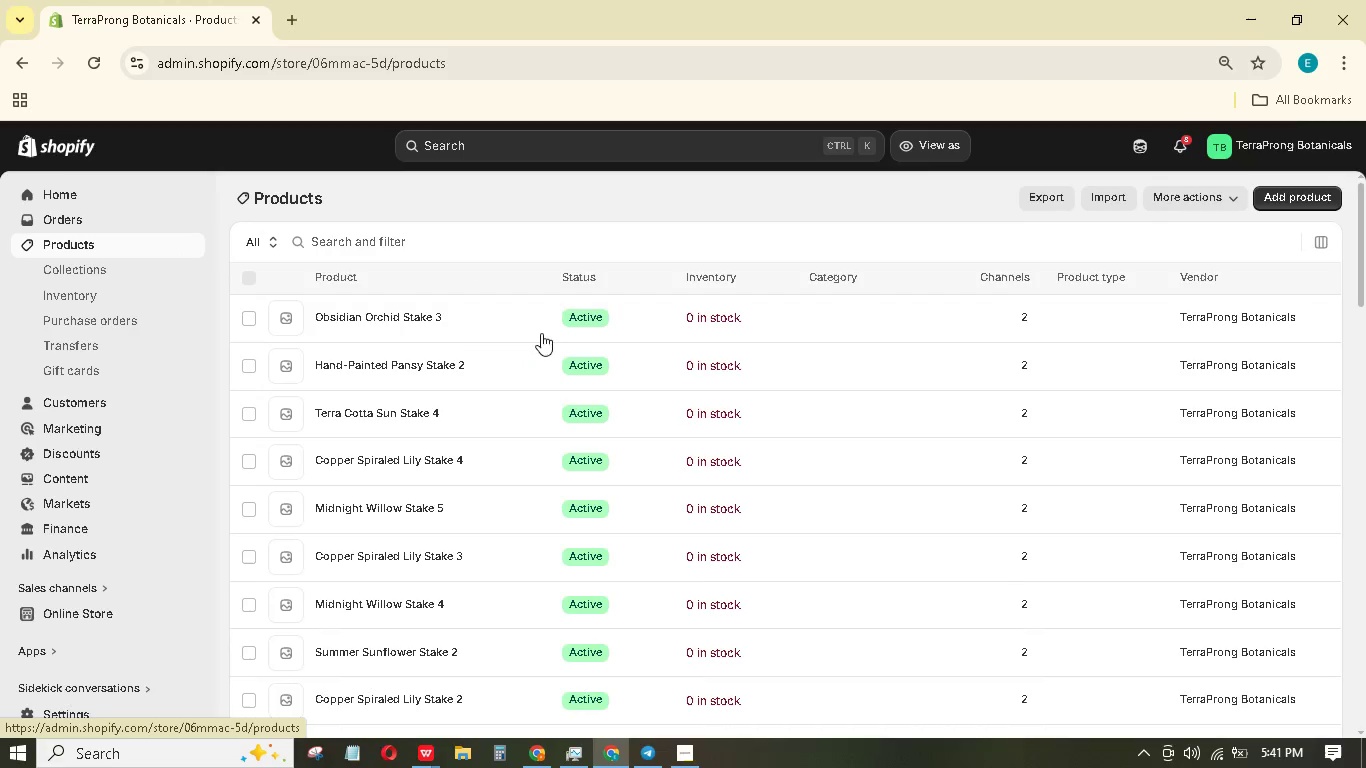 
scroll: coordinate [470, 502], scroll_direction: down, amount: 32.0
 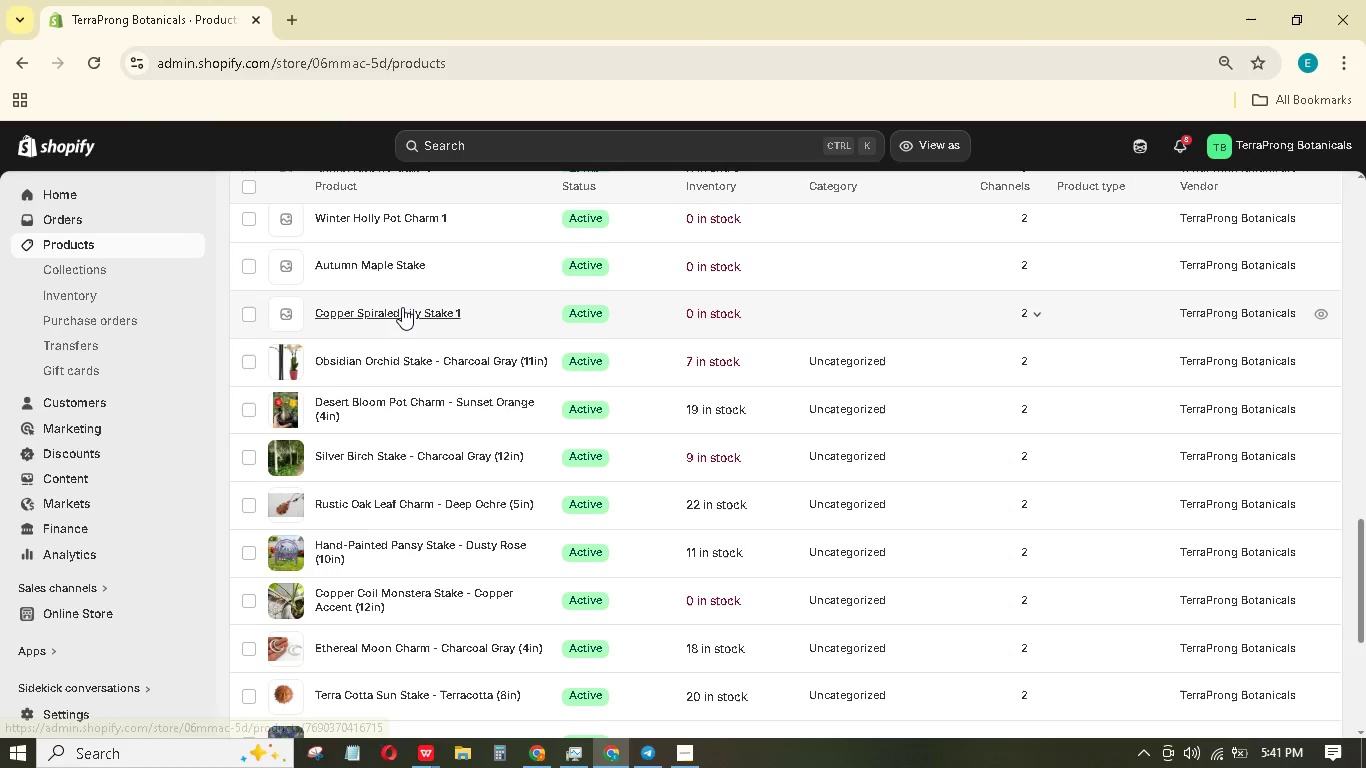 
left_click([402, 307])
 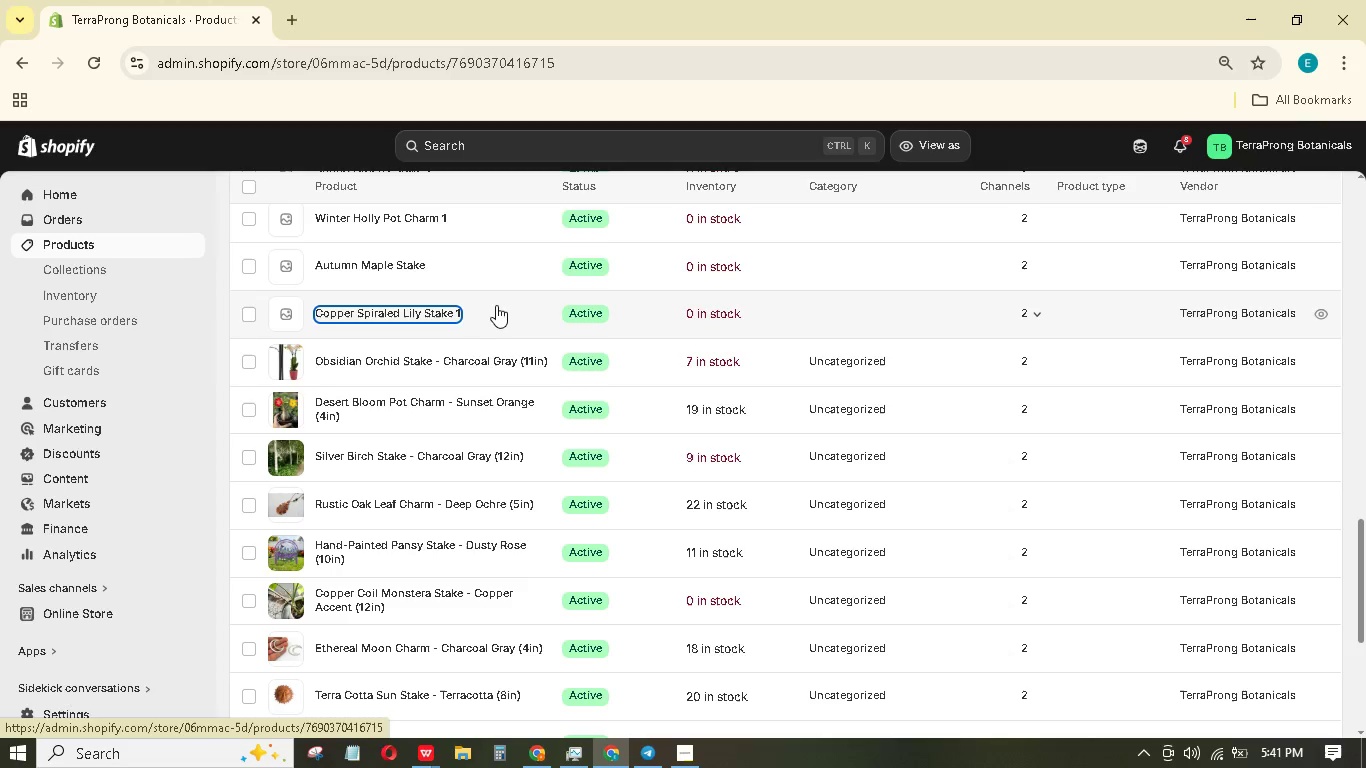 
left_click([497, 303])
 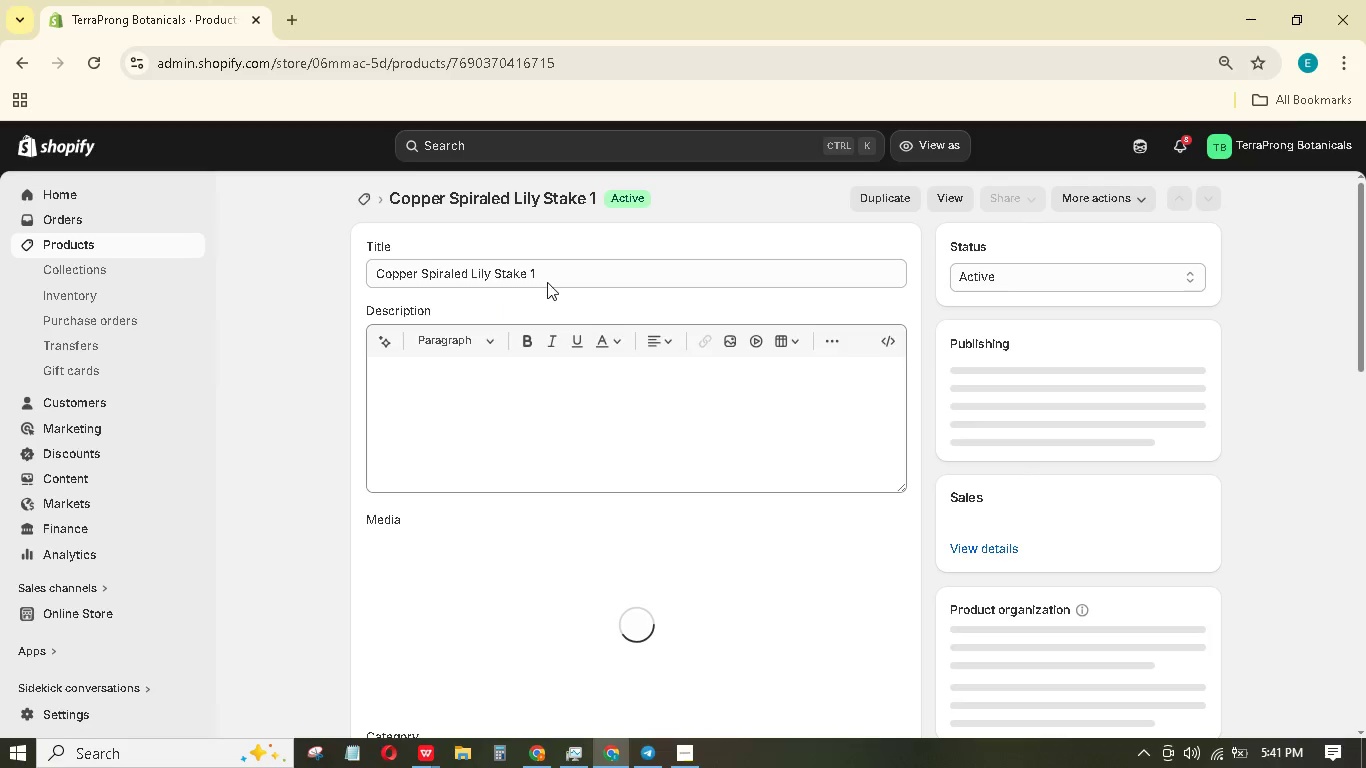 
left_click([553, 276])
 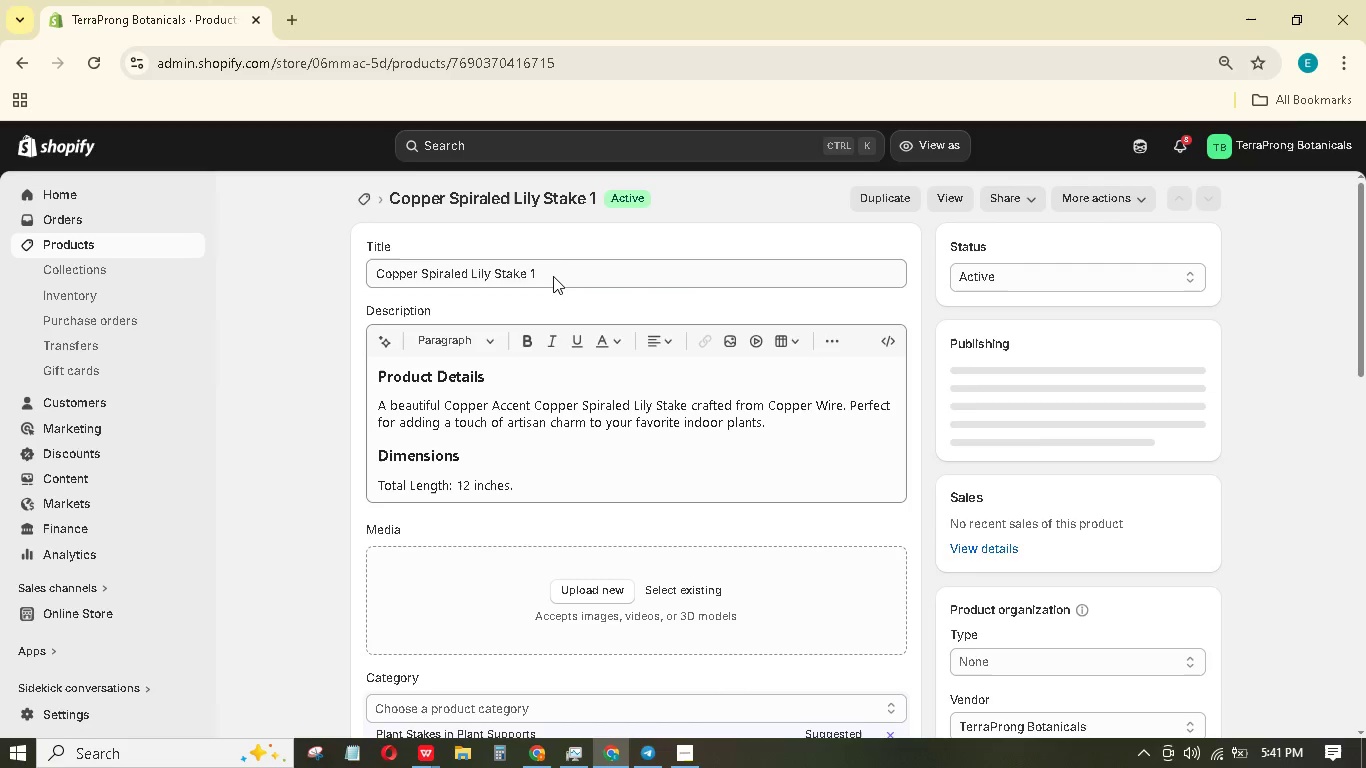 
key(Backspace)
 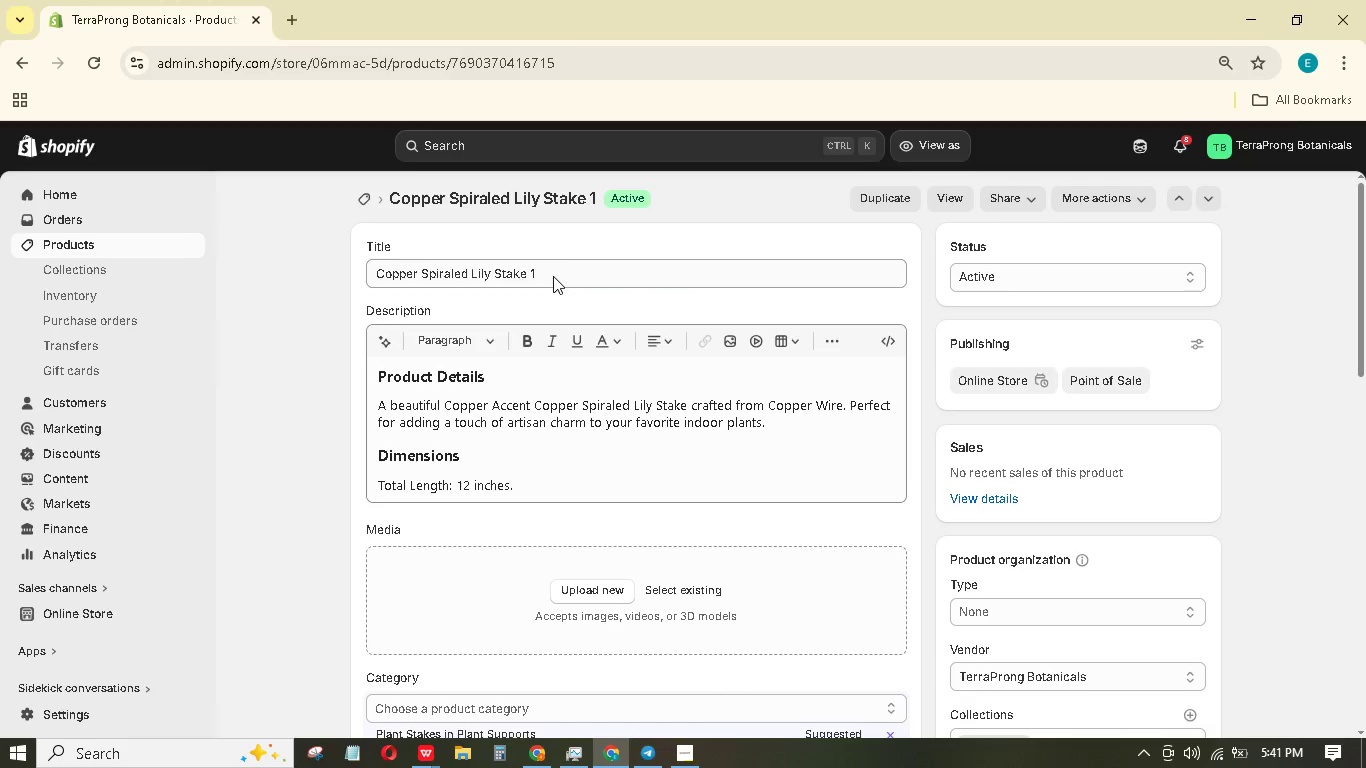 
key(Minus)
 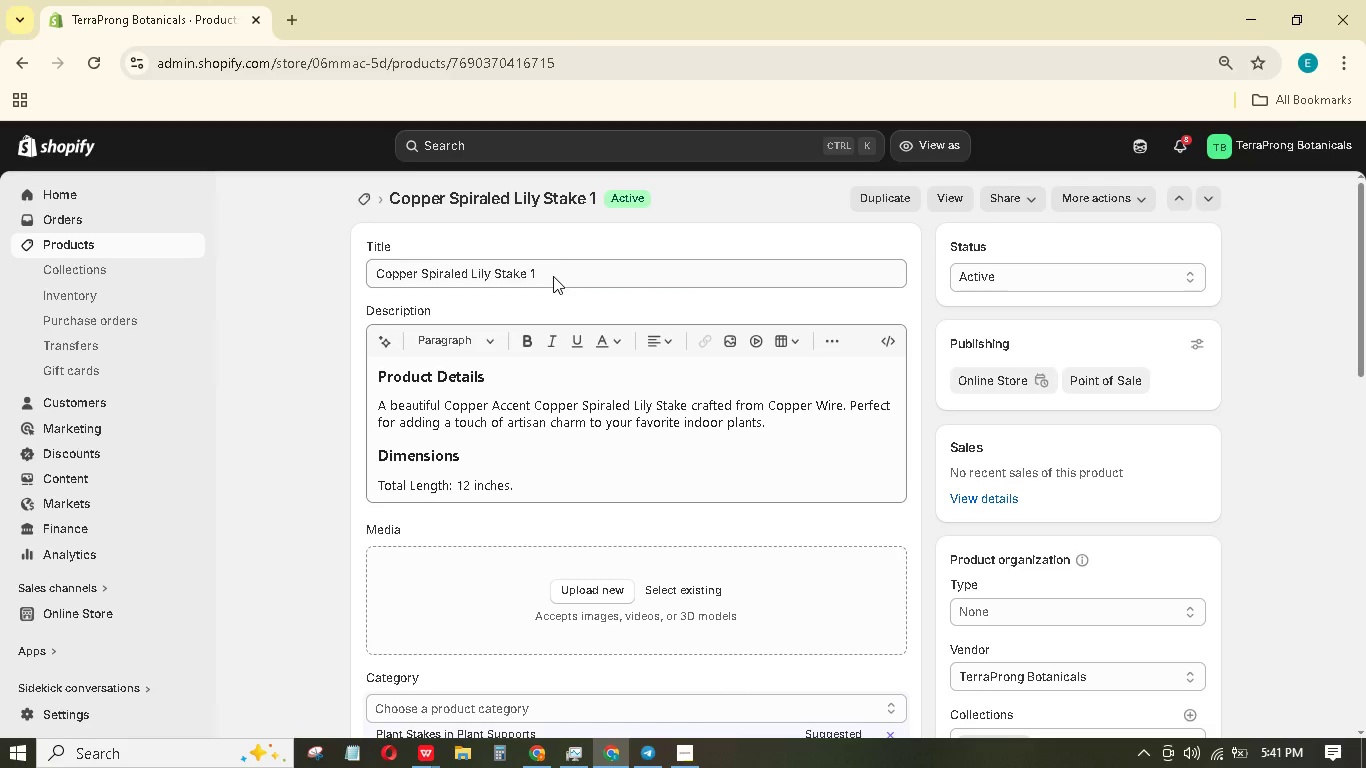 
key(Space)
 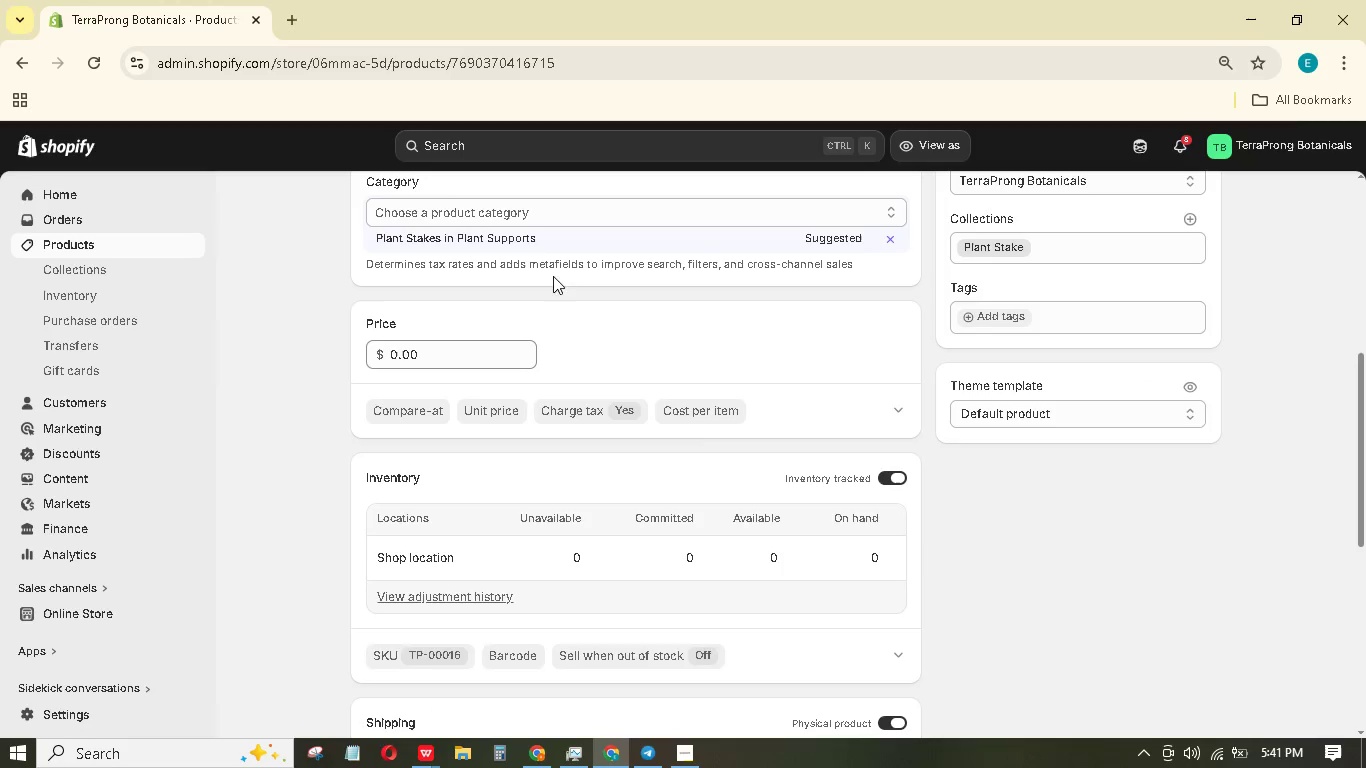 
scroll: coordinate [607, 331], scroll_direction: up, amount: 10.0
 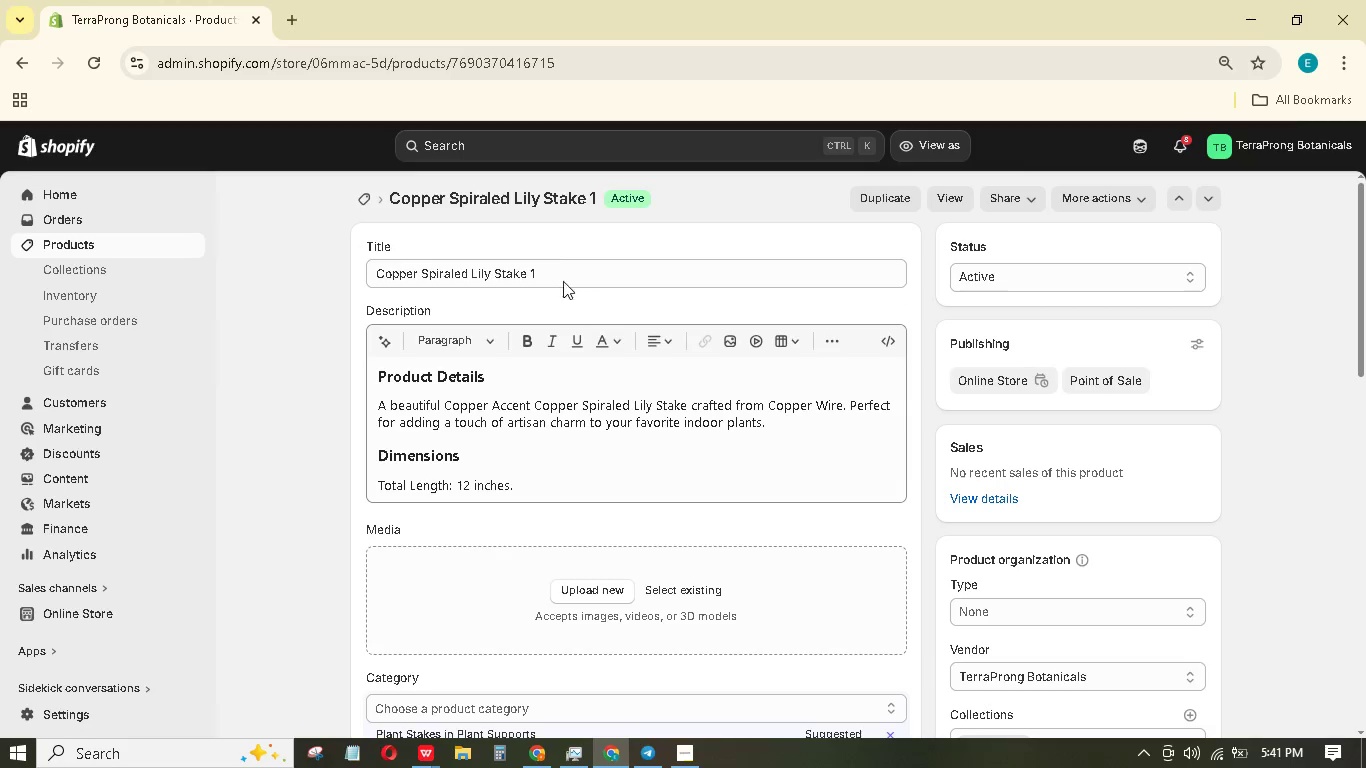 
left_click([558, 267])
 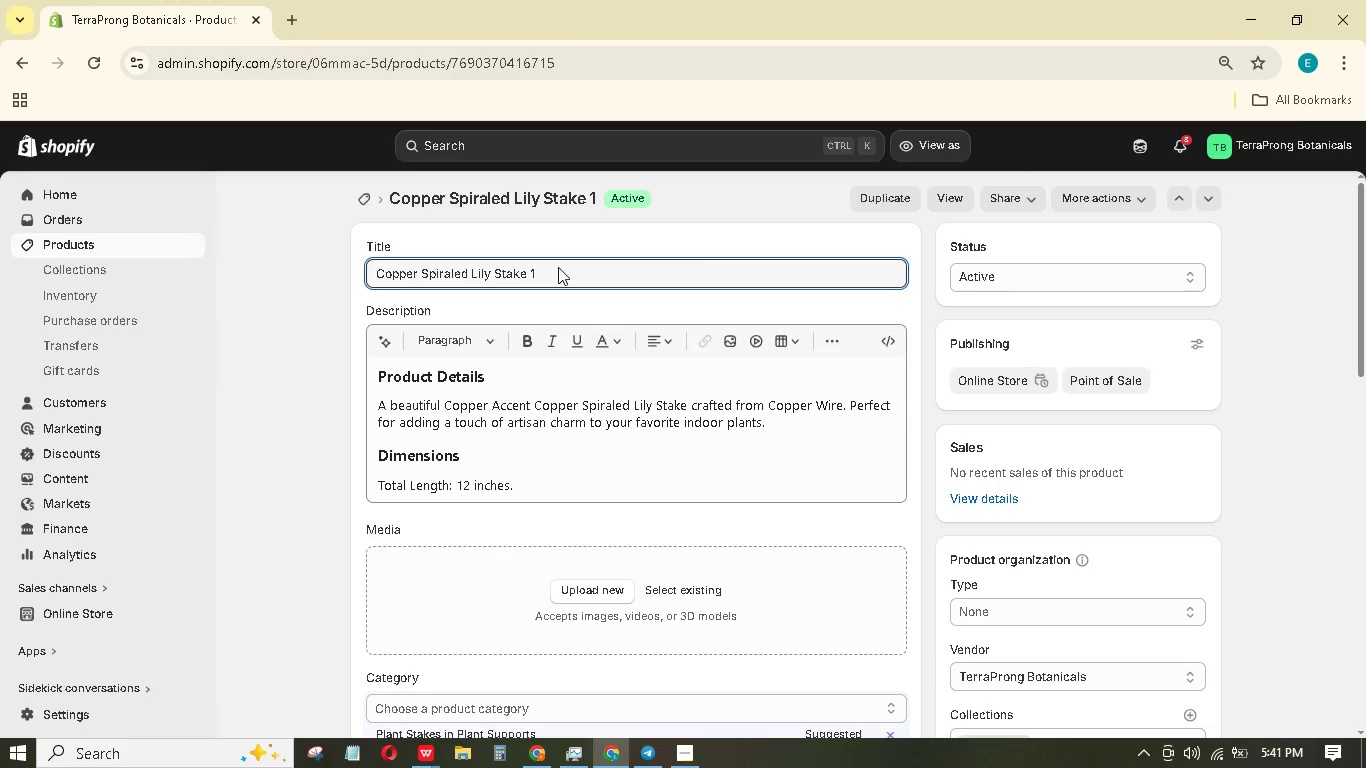 
key(Backspace)
type(- Copper Accent (!@IN0)
 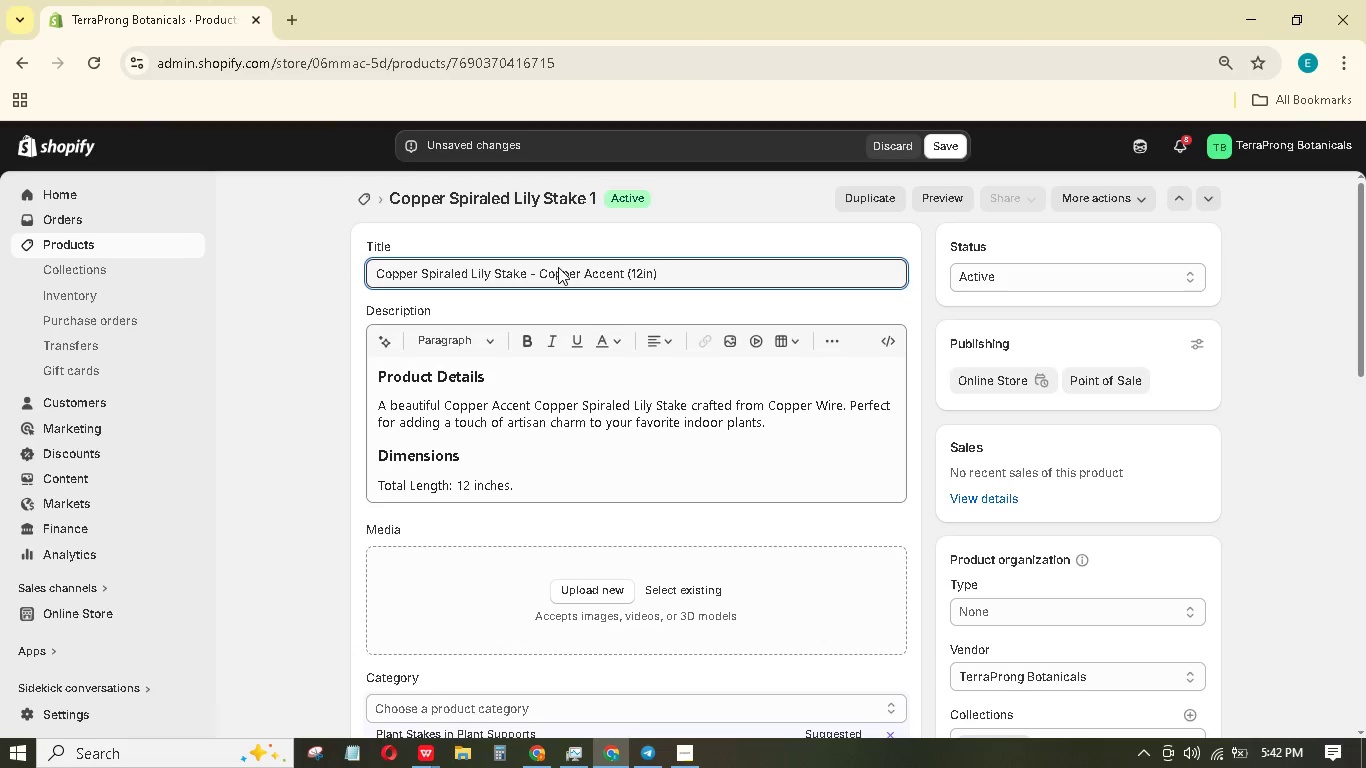 
hold_key(key=ShiftRight, duration=1.12)
 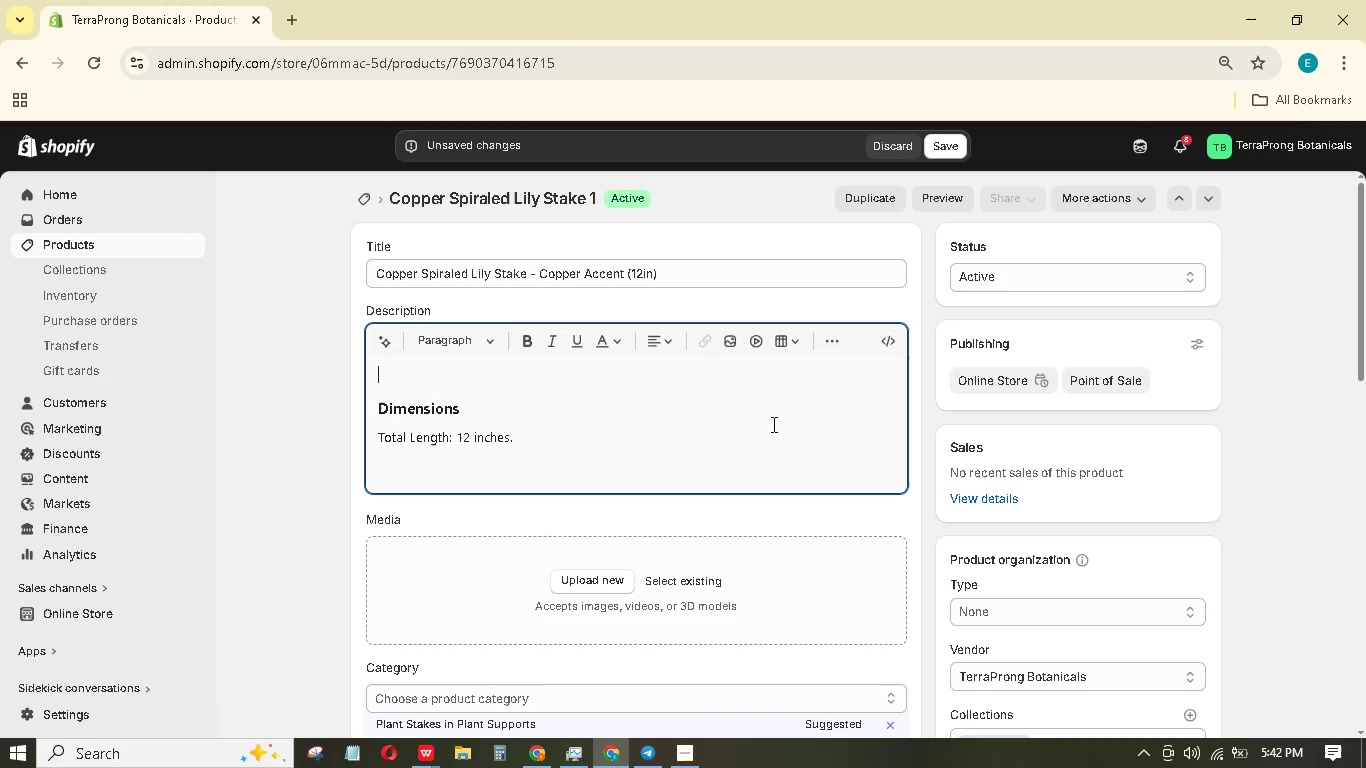 
hold_key(key=ArrowUp, duration=0.55)
 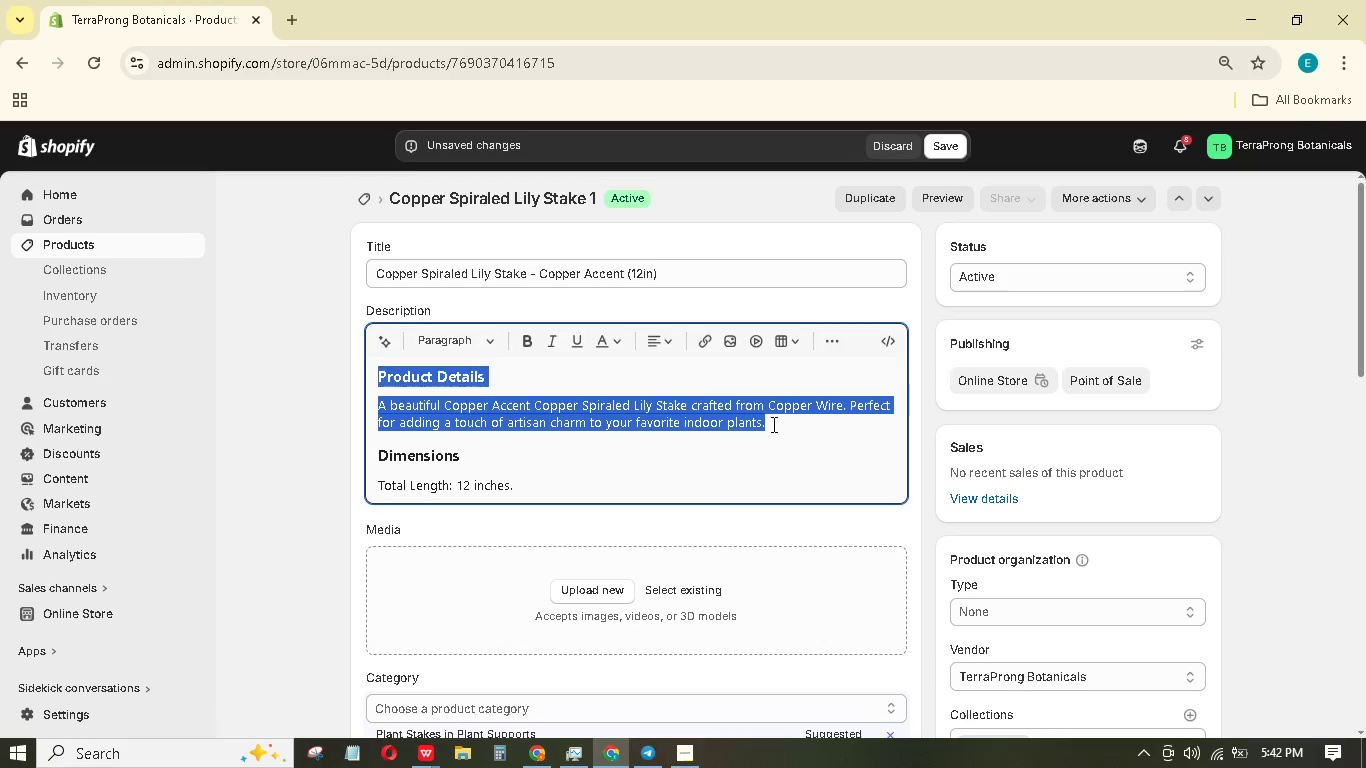 
key(ArrowUp)
 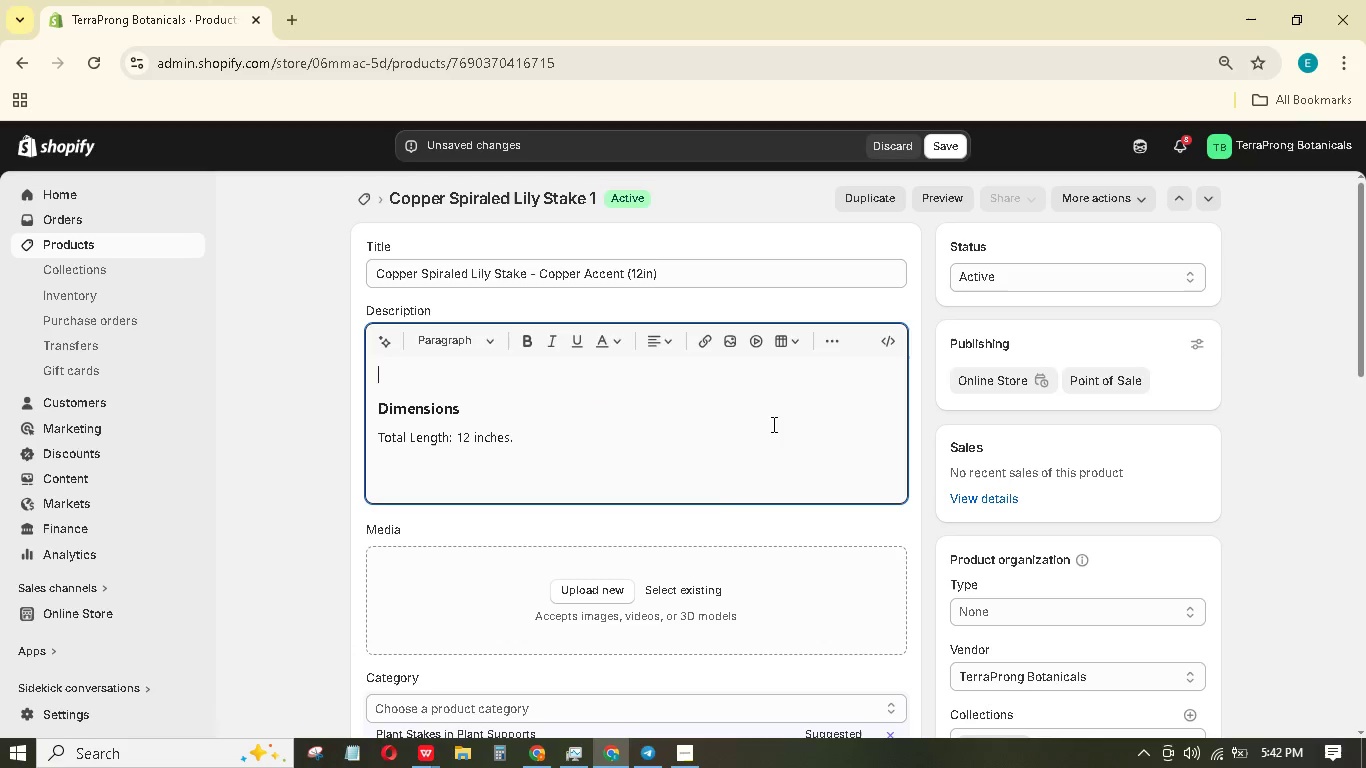 
key(Backspace)
 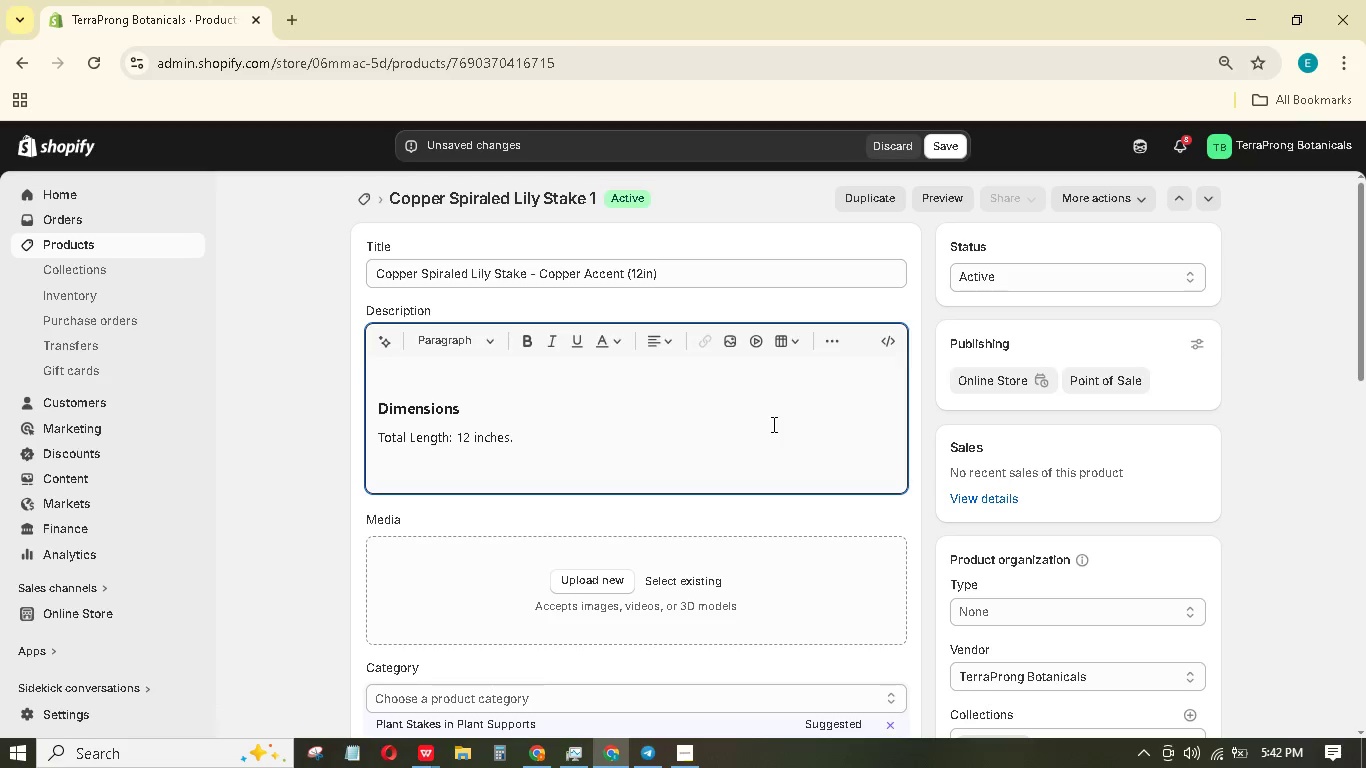 
type(a sclupture C)
 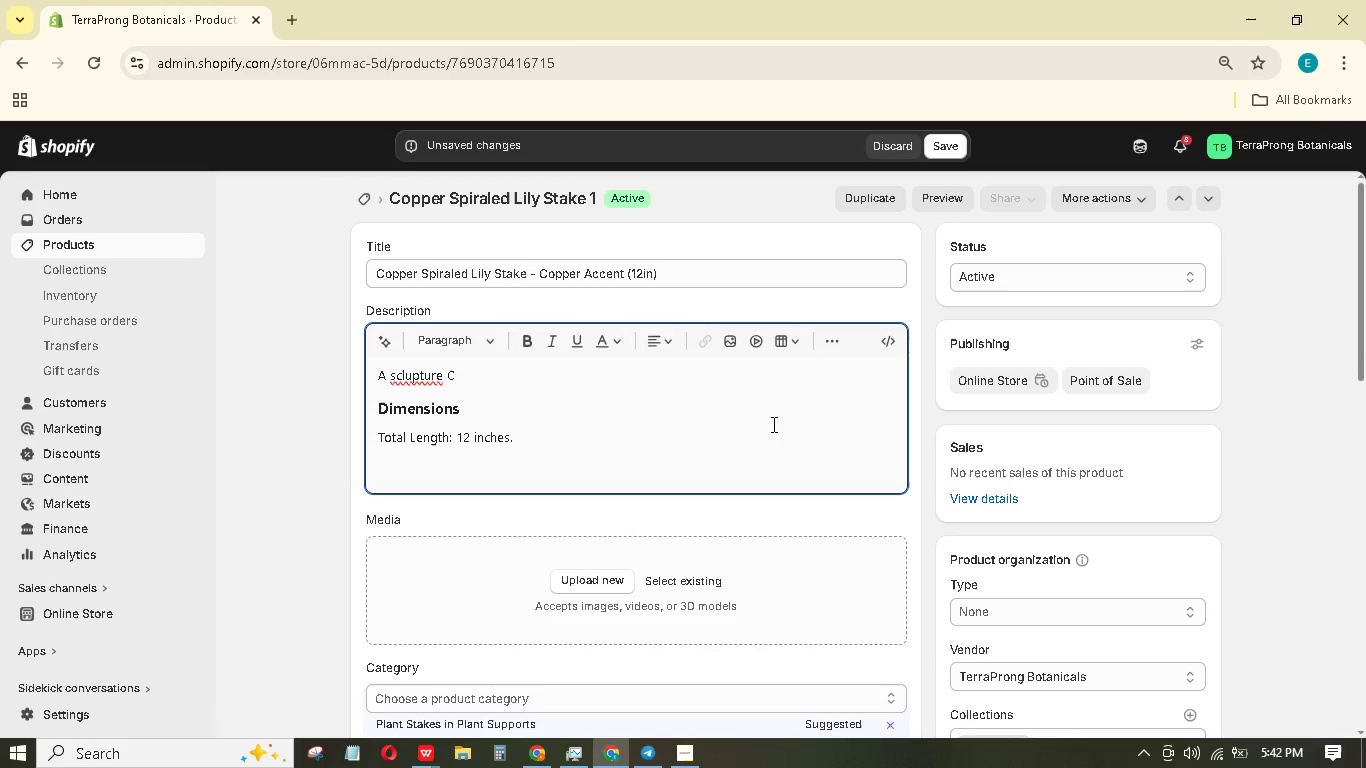 
key(ArrowLeft)
 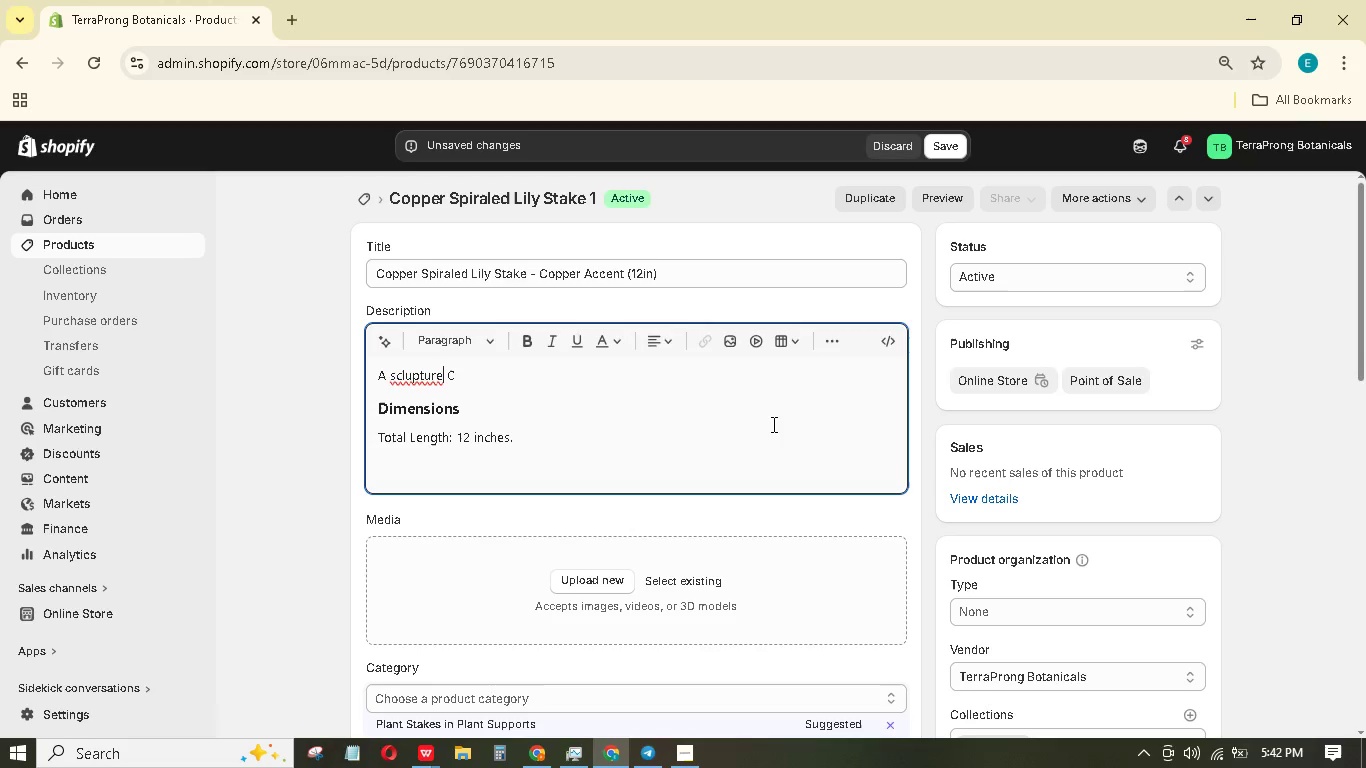 
key(ArrowLeft)
 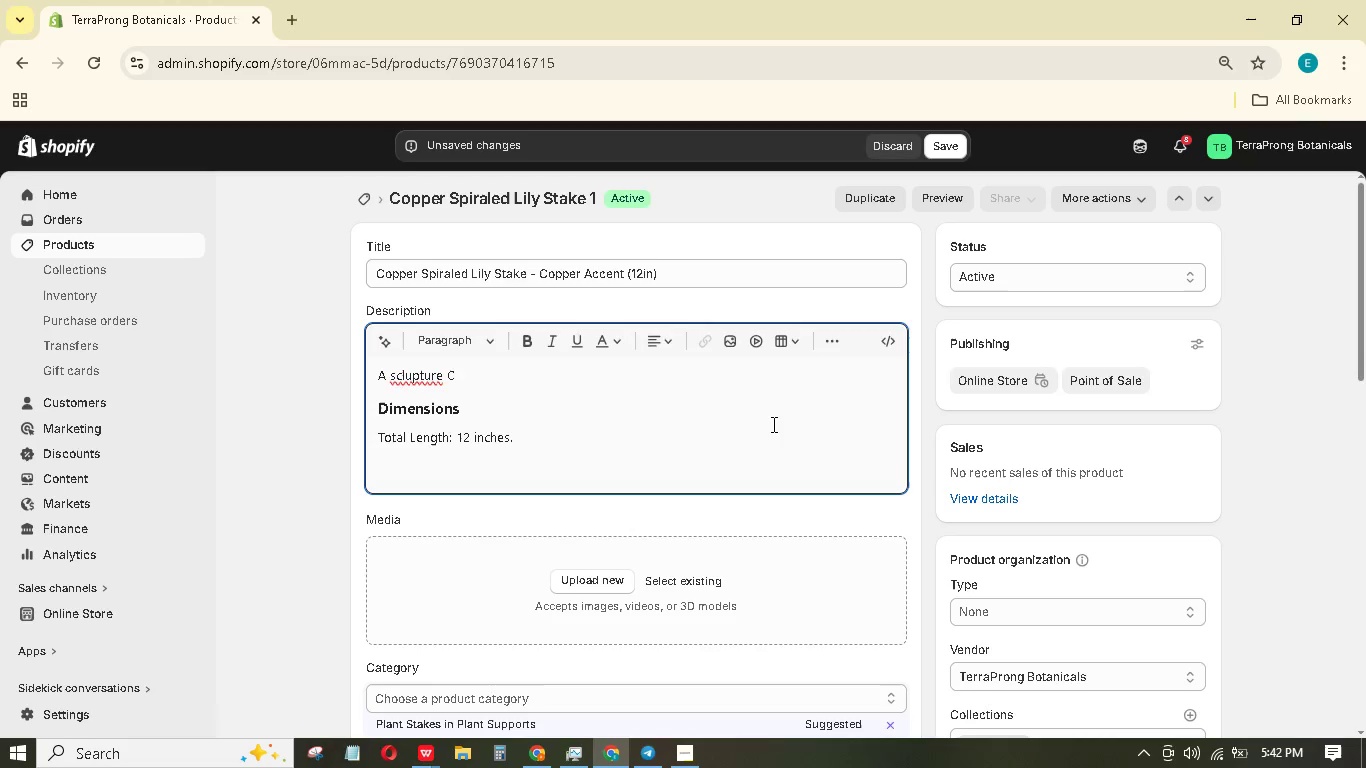 
key(Backspace)
type(al)
 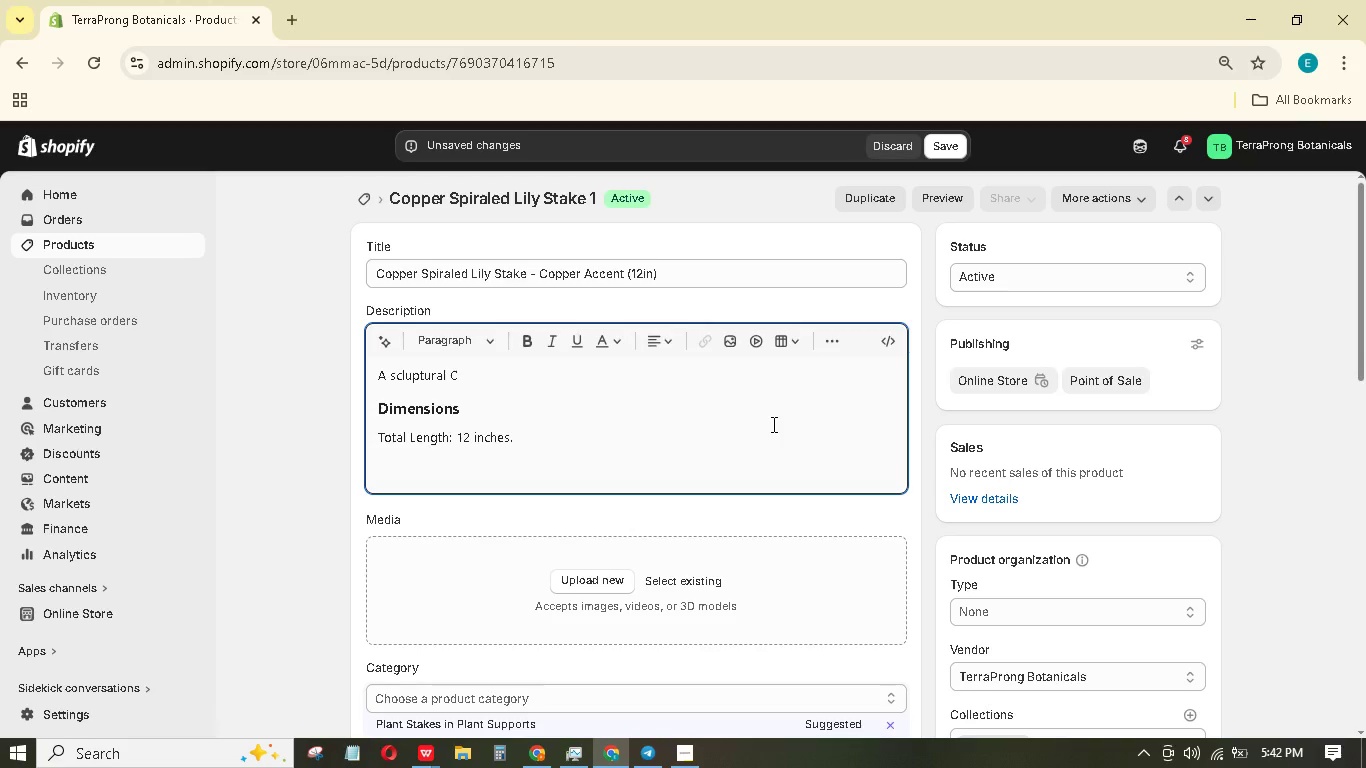 
key(ArrowRight)
 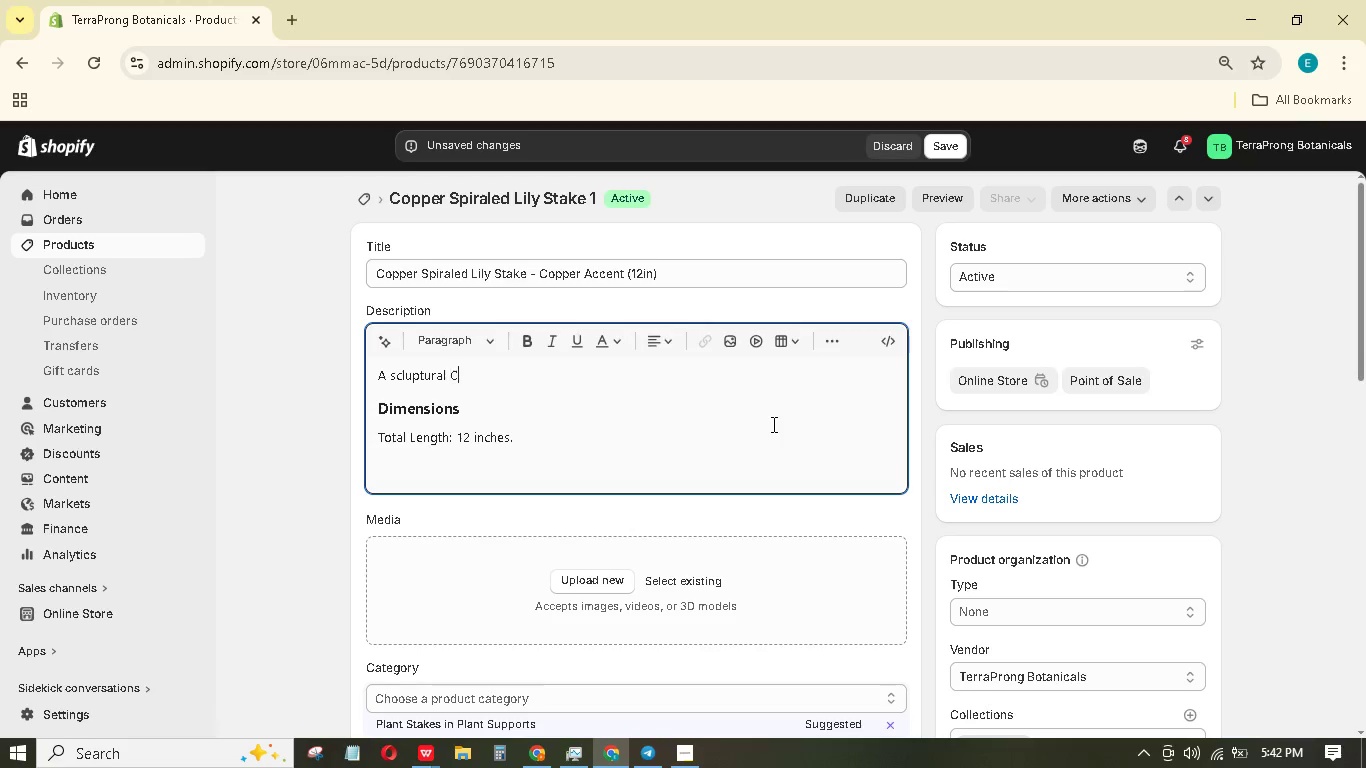 
key(ArrowRight)
 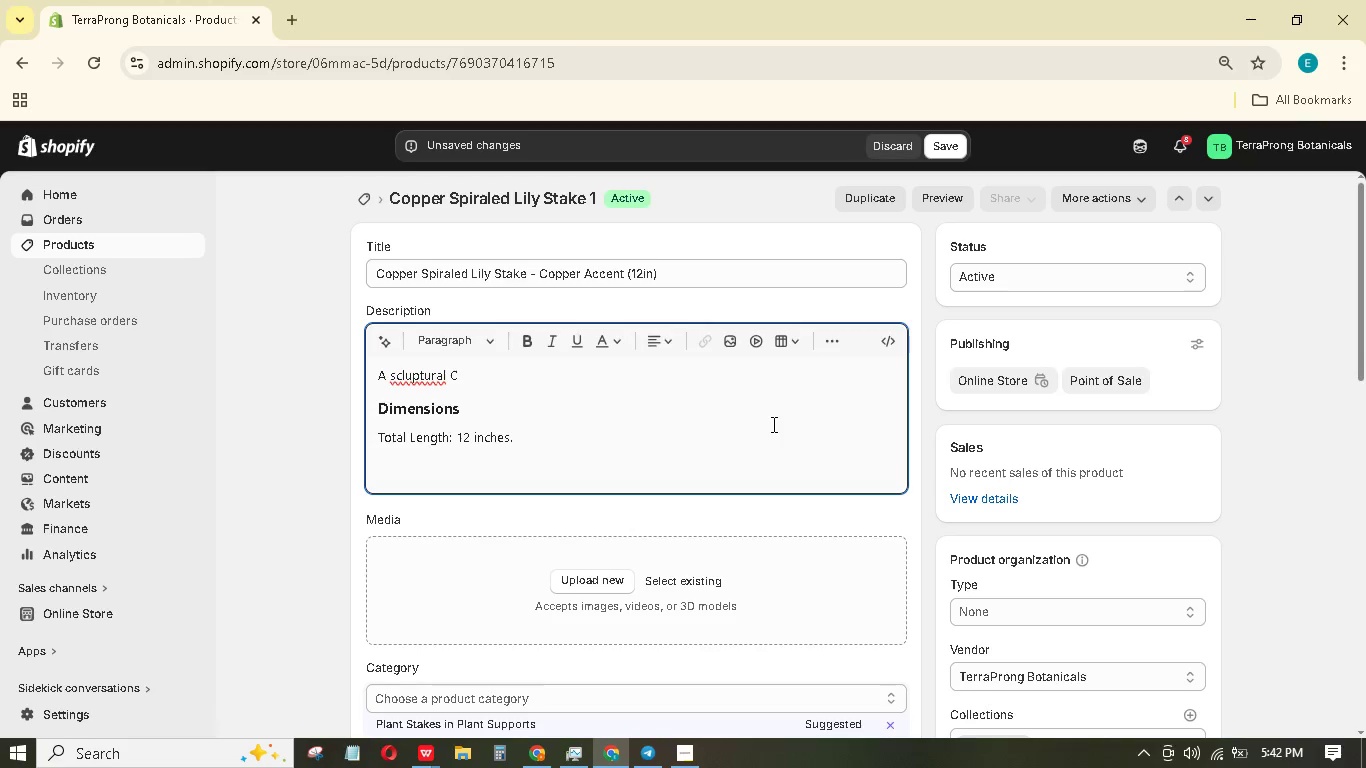 
type(opper Spiraled Lily Sa)
key(Backspace)
type(take made from Copper Wire. The stem coils upward, ending in lily-shaped loop. it catches light beatifully.)
 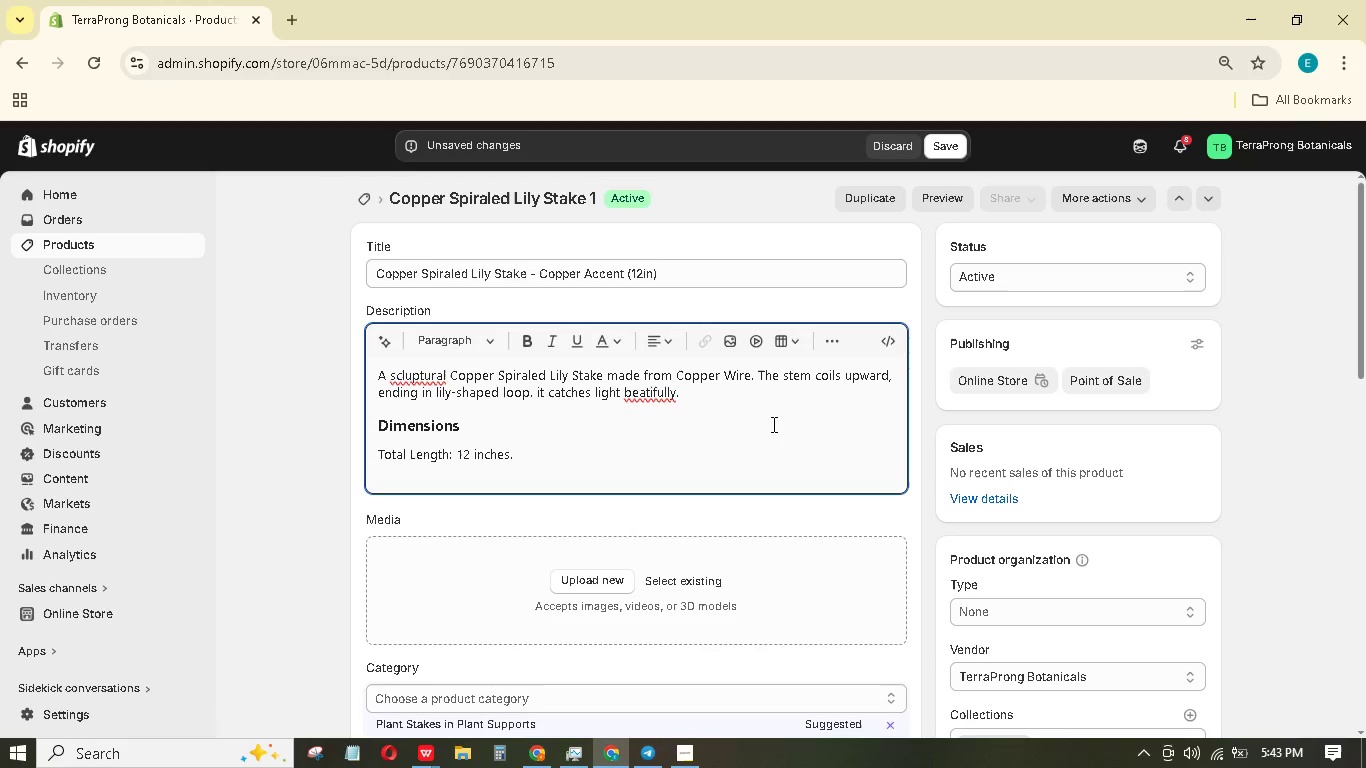 
right_click([649, 407])
 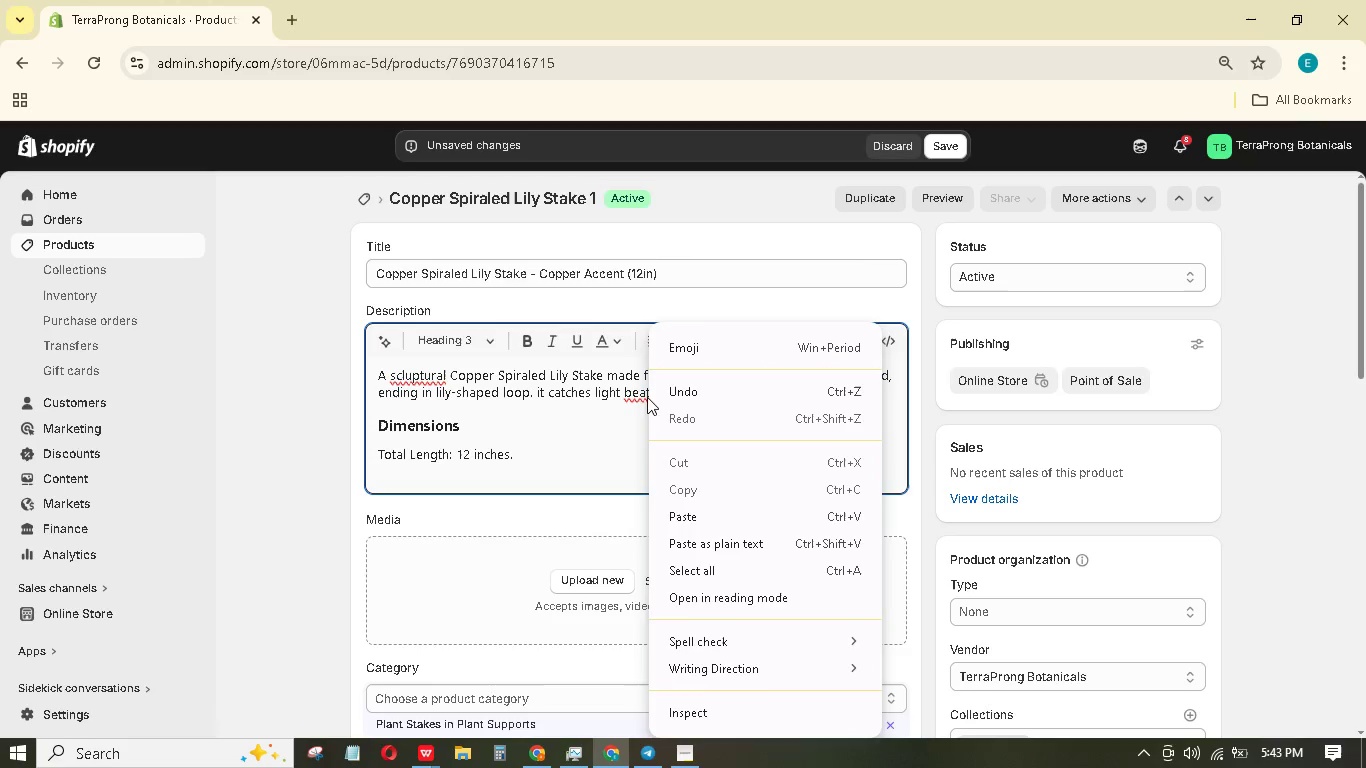 
right_click([643, 396])
 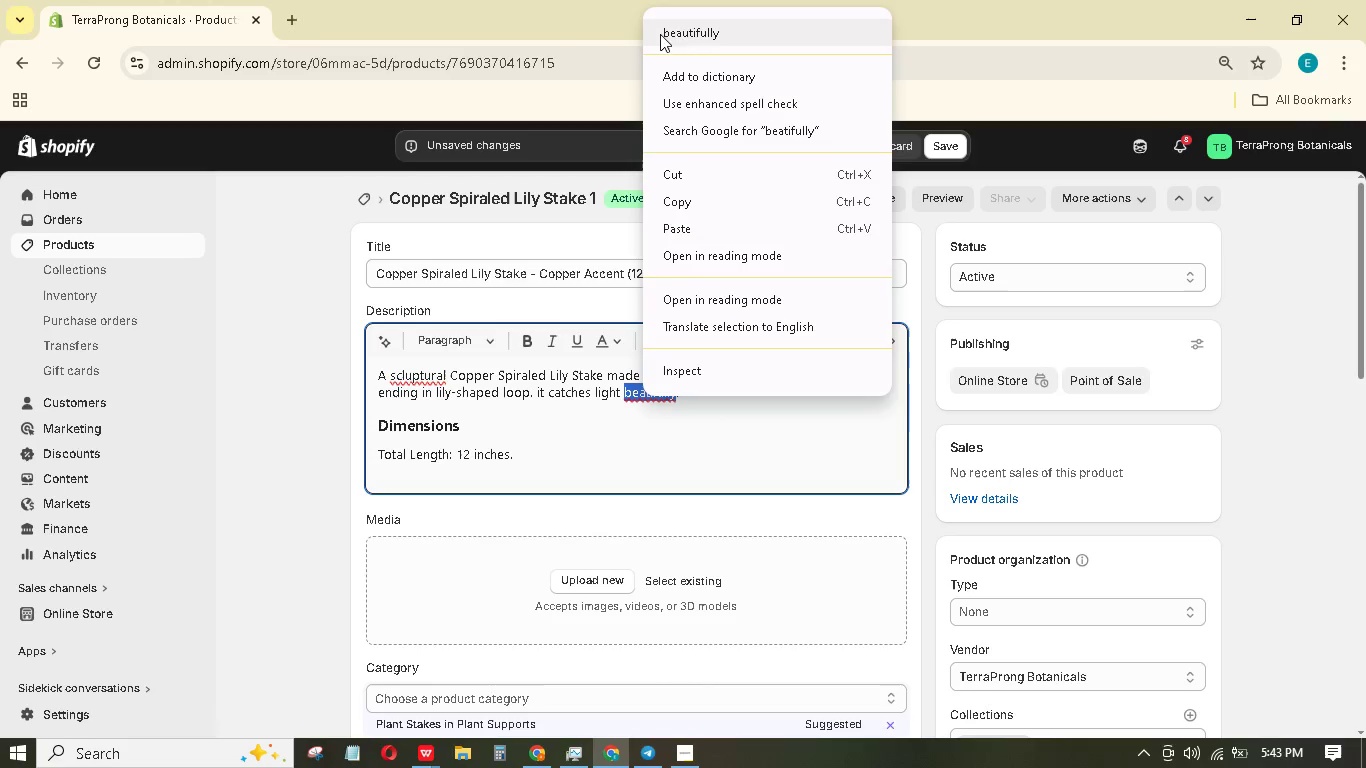 
double_click([671, 31])
 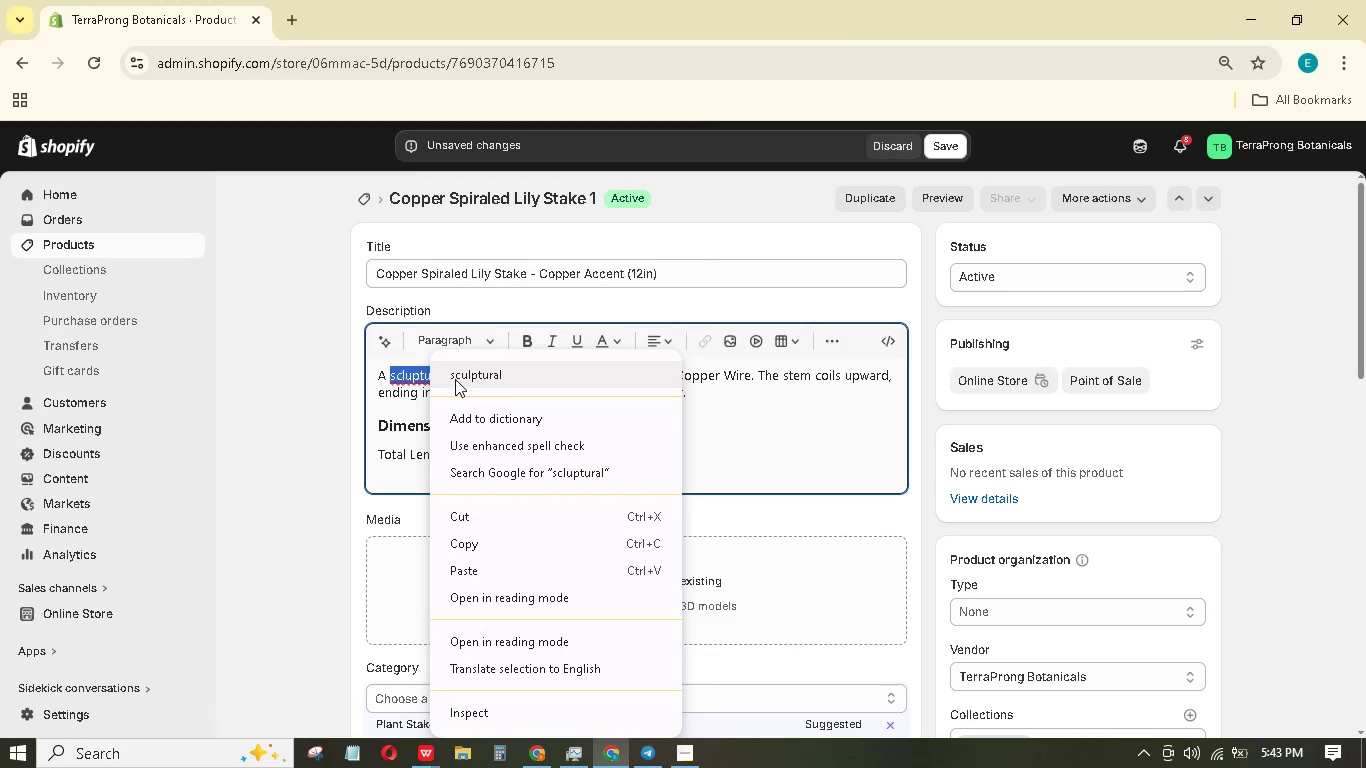 
left_click([455, 379])
 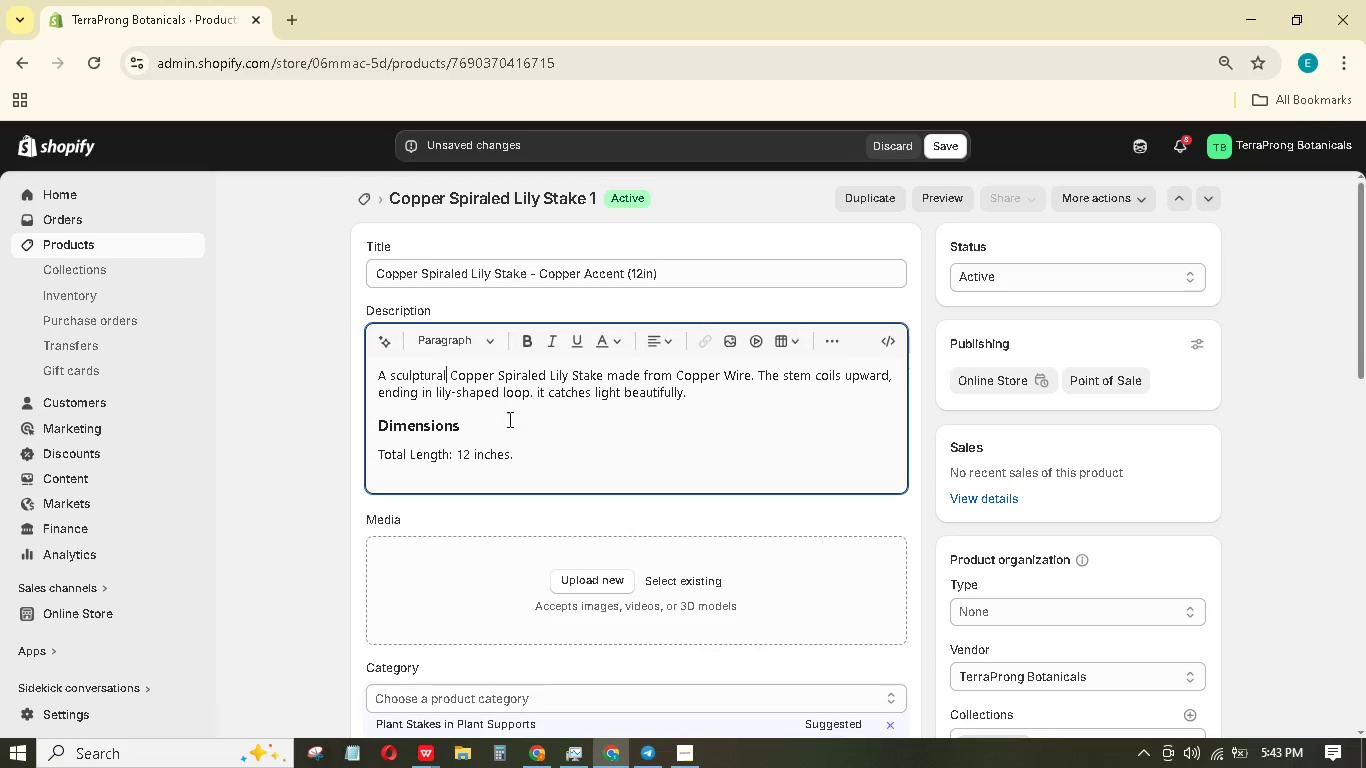 
left_click([508, 421])
 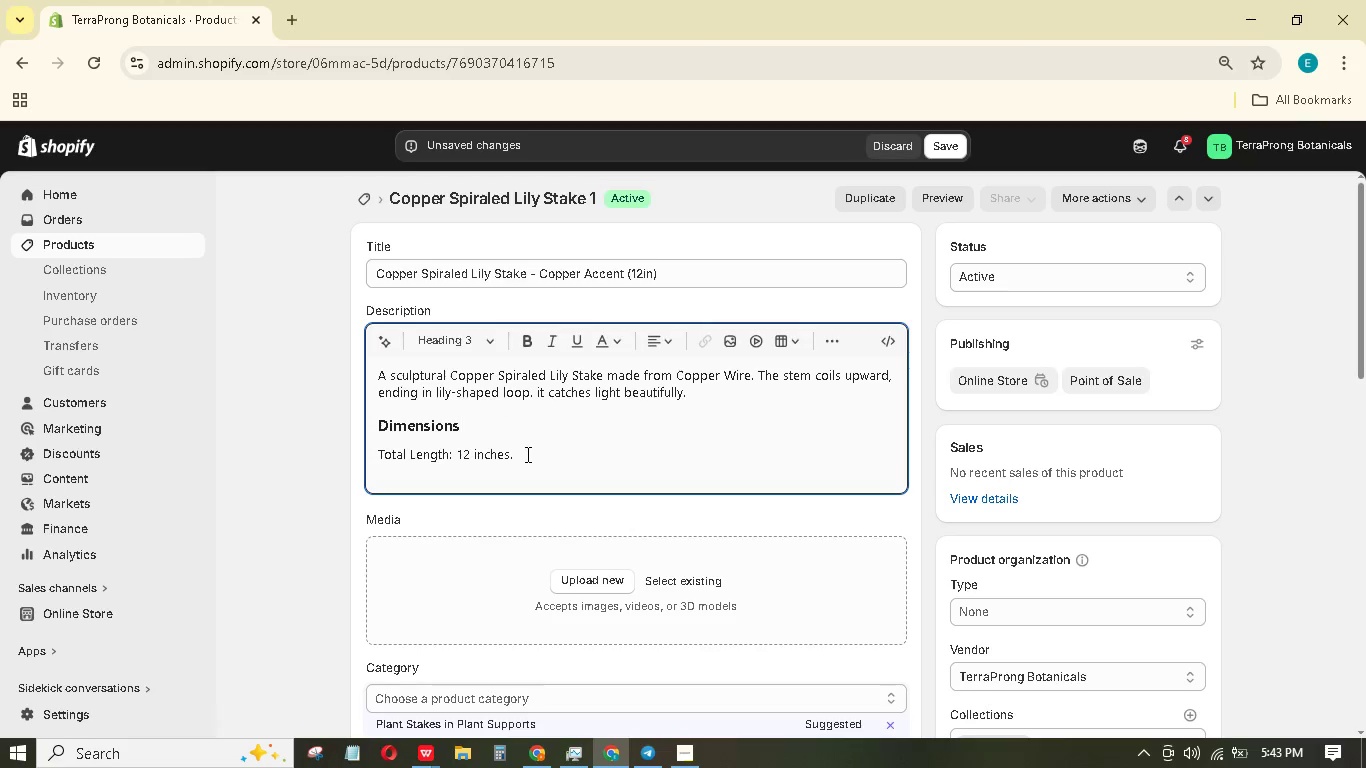 
left_click([527, 454])
 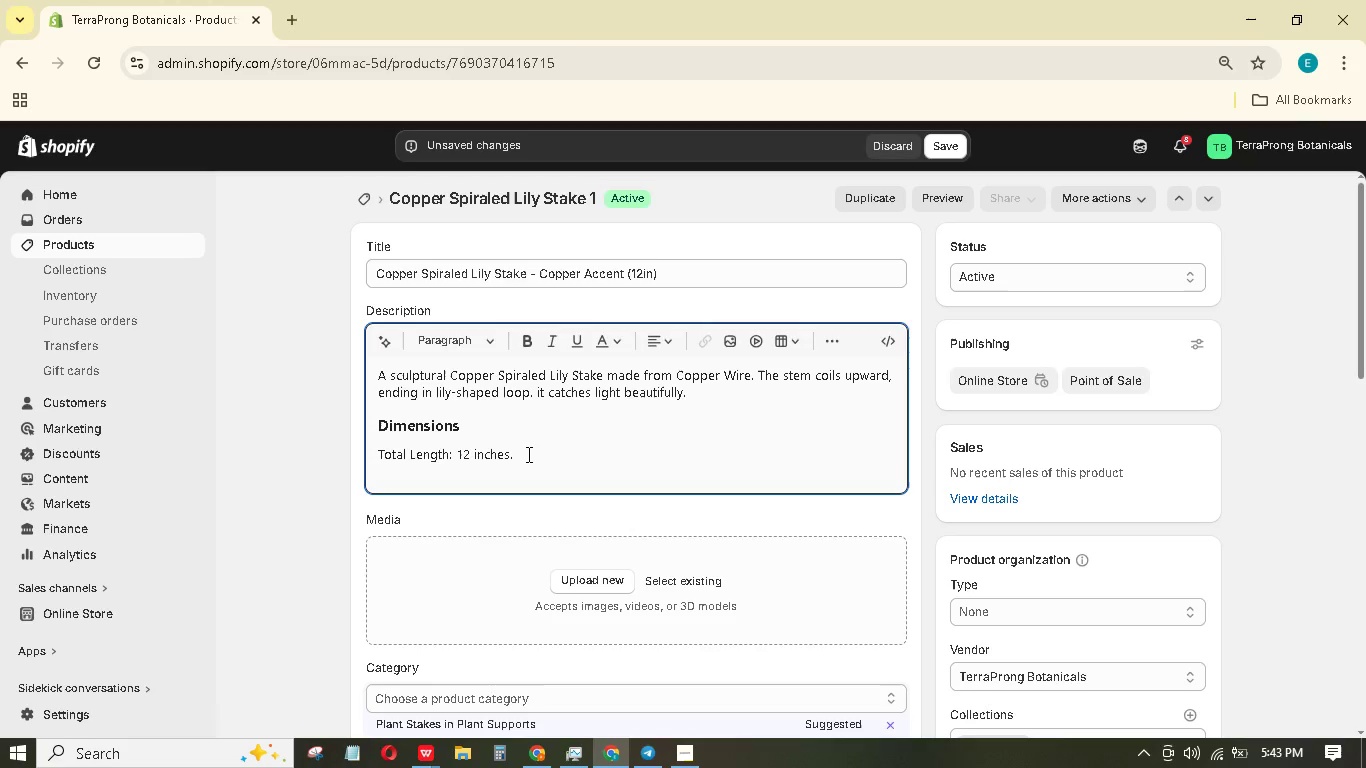 
key(Backspace)
type( - the spit)
key(Backspace)
type(ral is 1.5 inches wide.)
 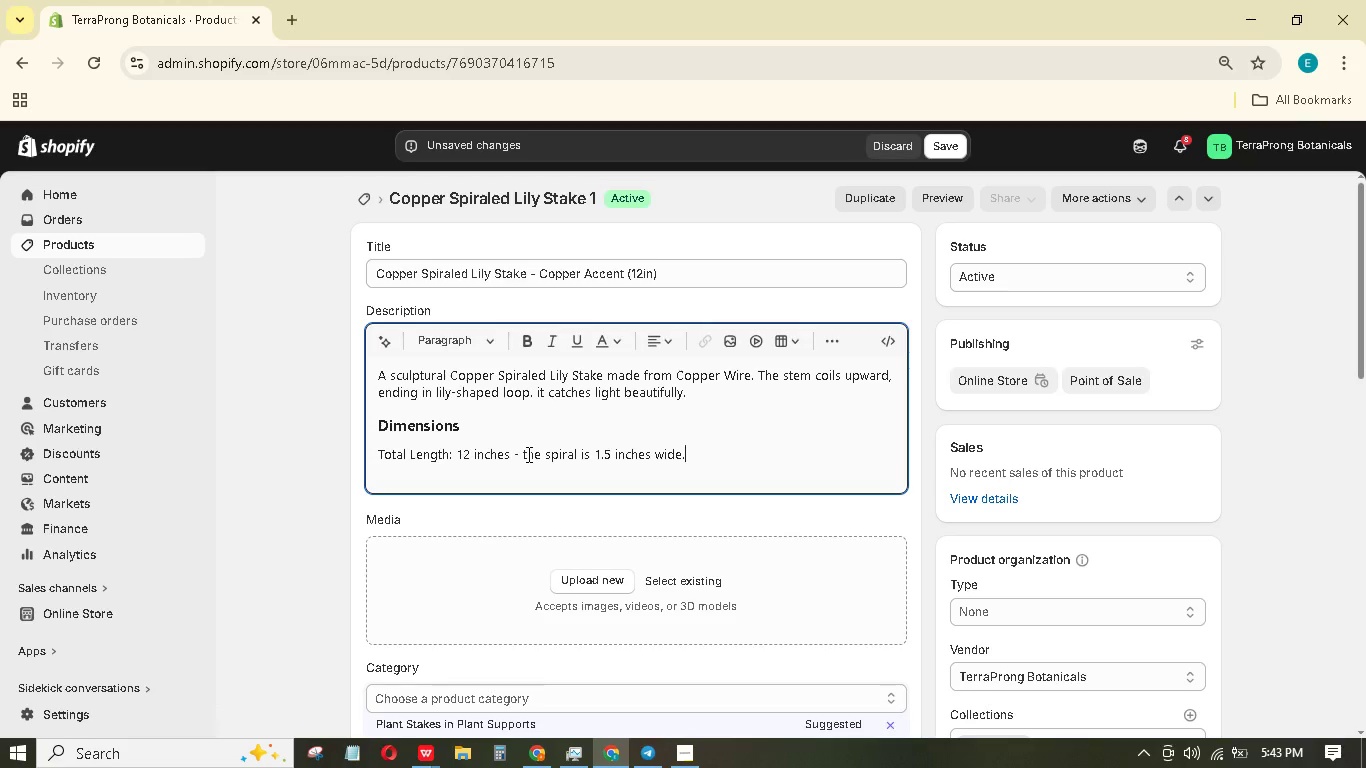 
key(Enter)
 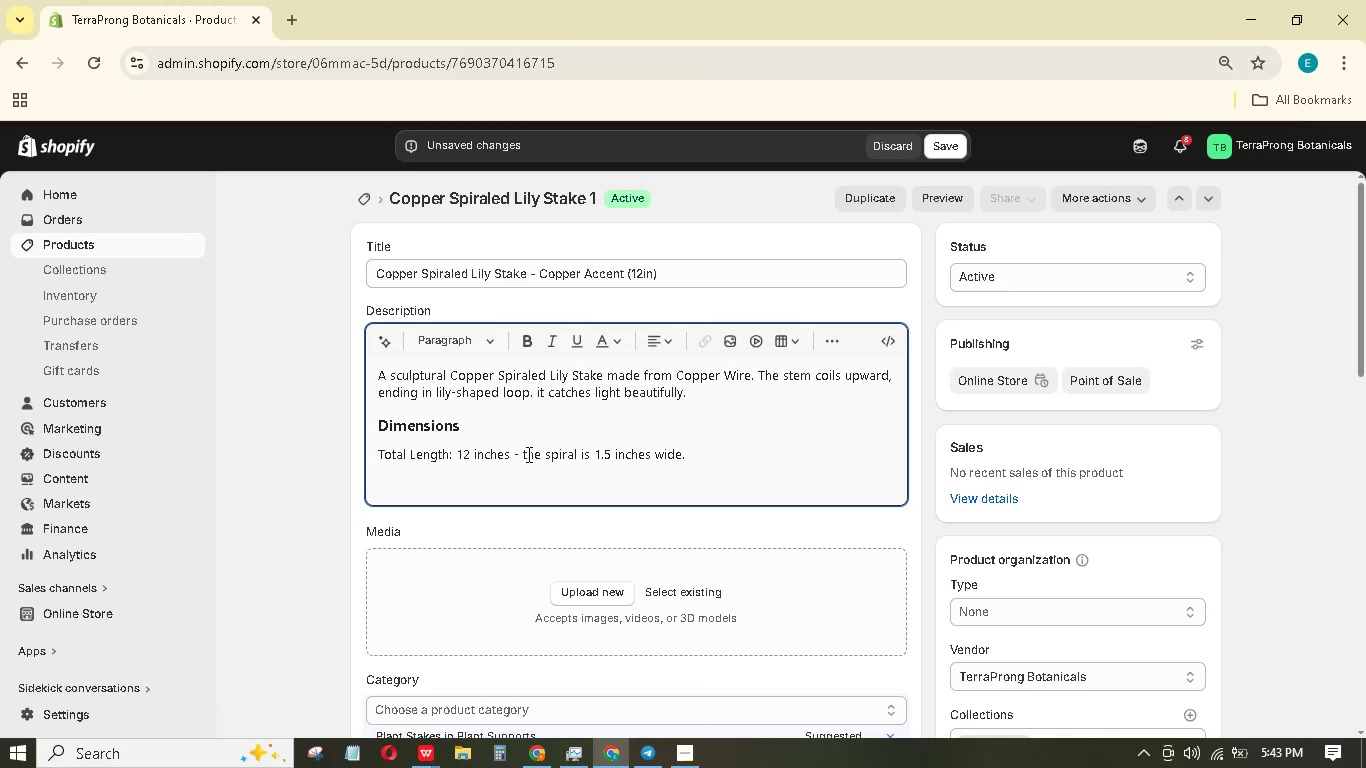 
type(Care Instructions)
 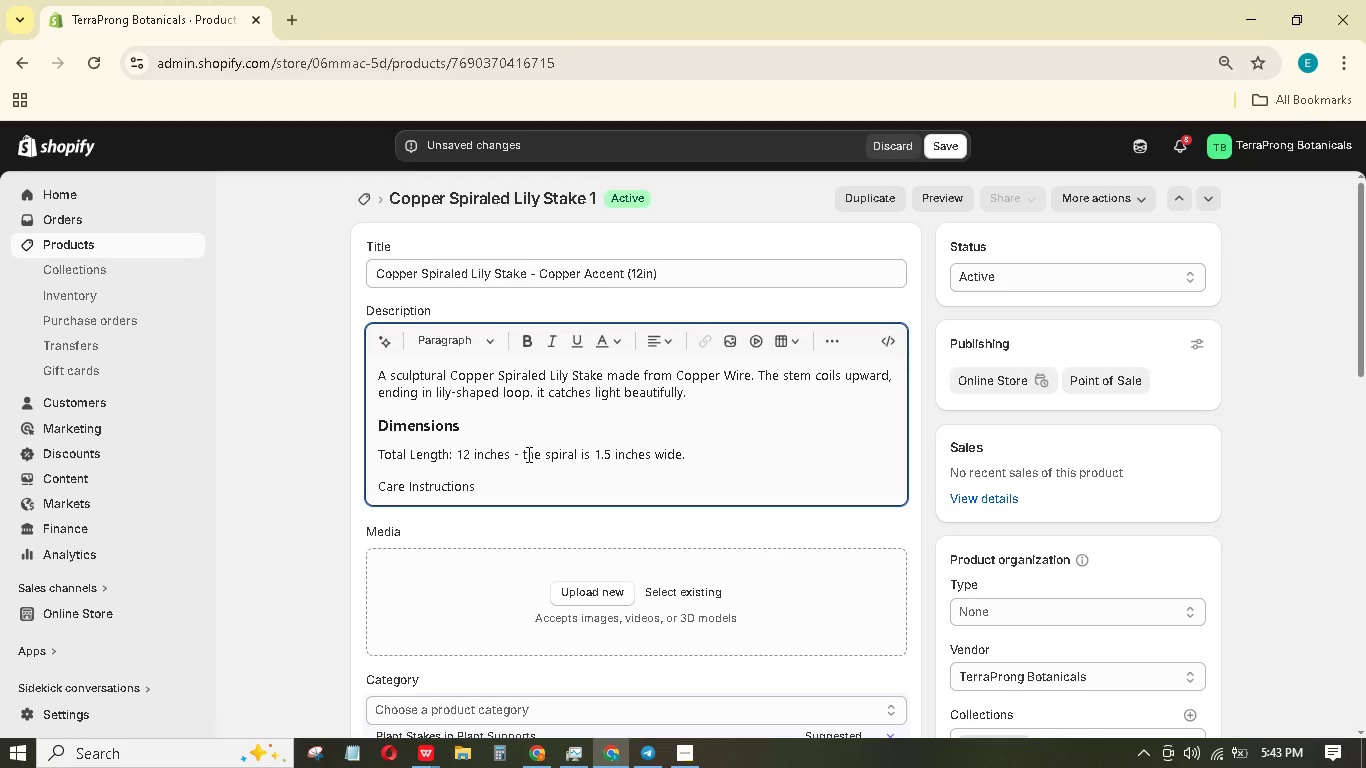 
key(Enter)
 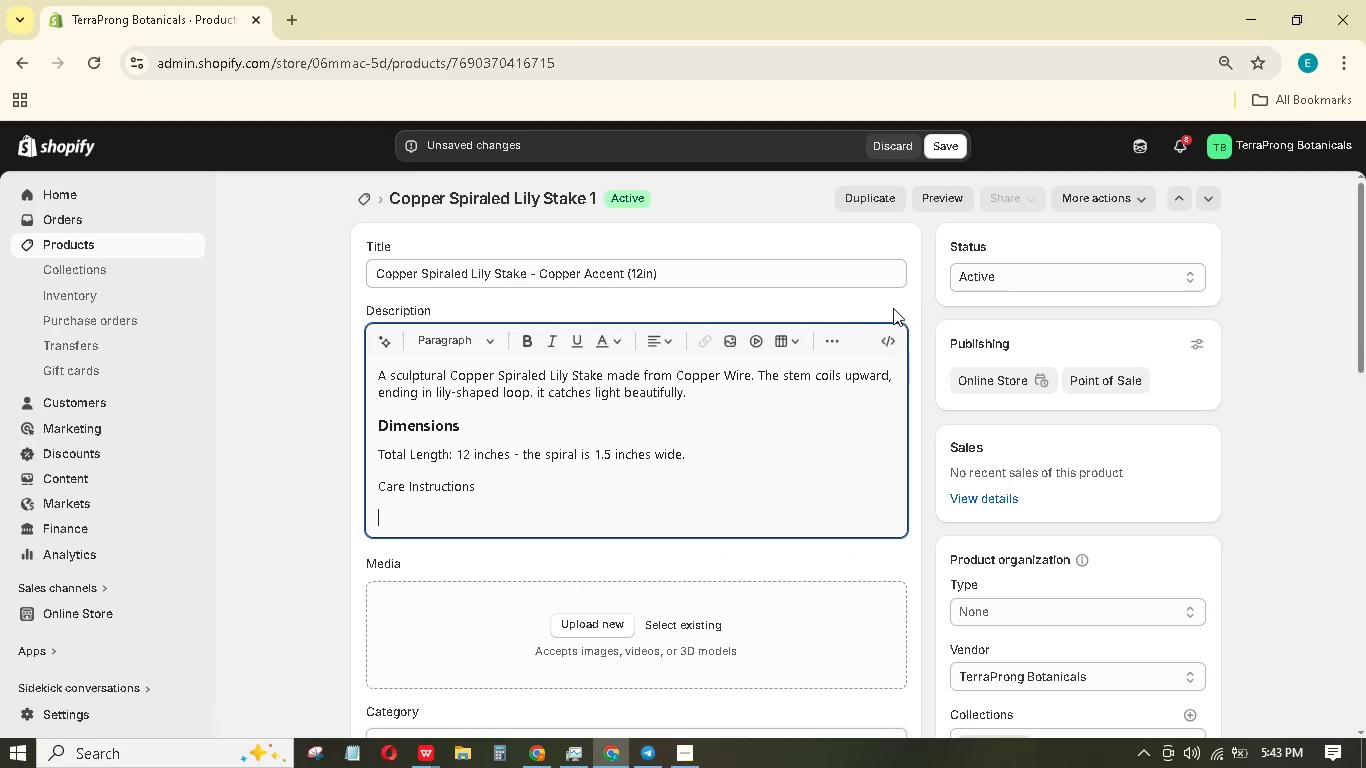 
left_click([834, 341])
 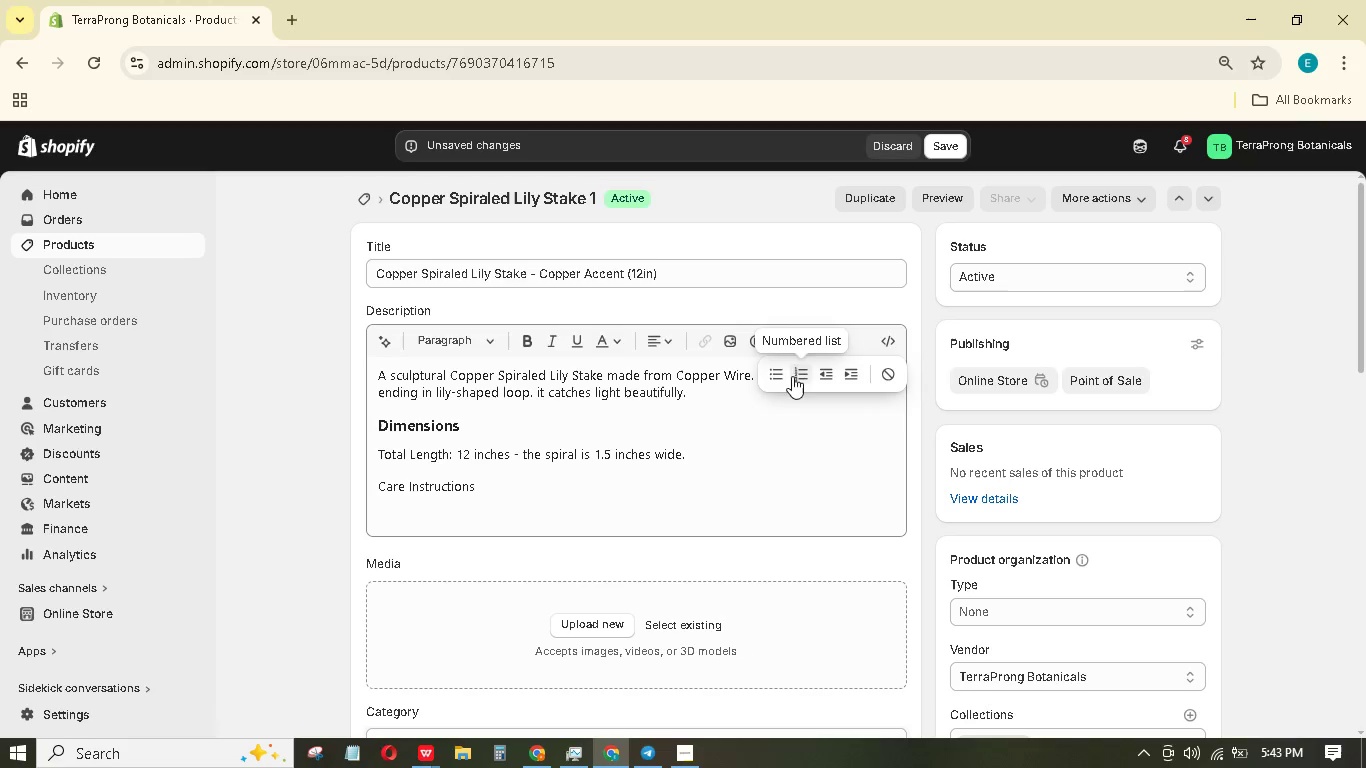 
left_click([783, 370])
 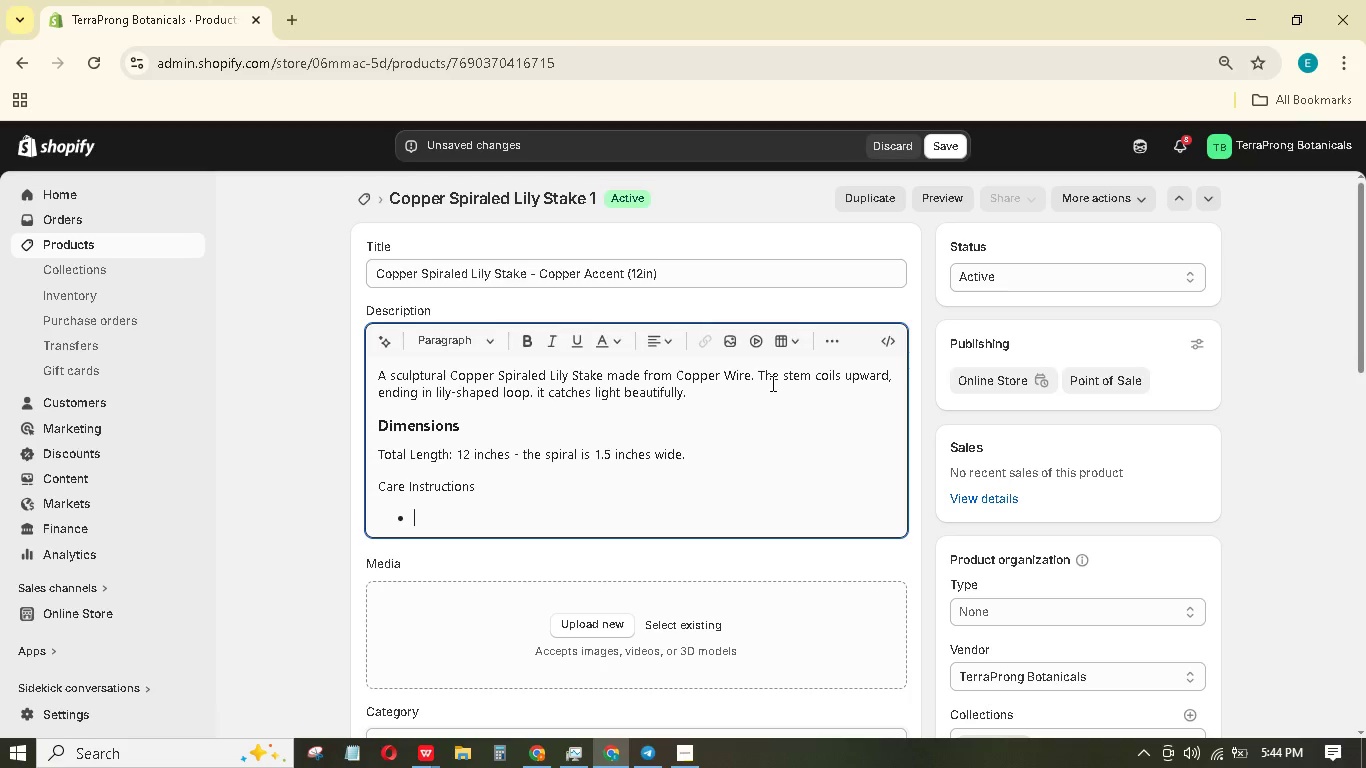 
wait(13.8)
 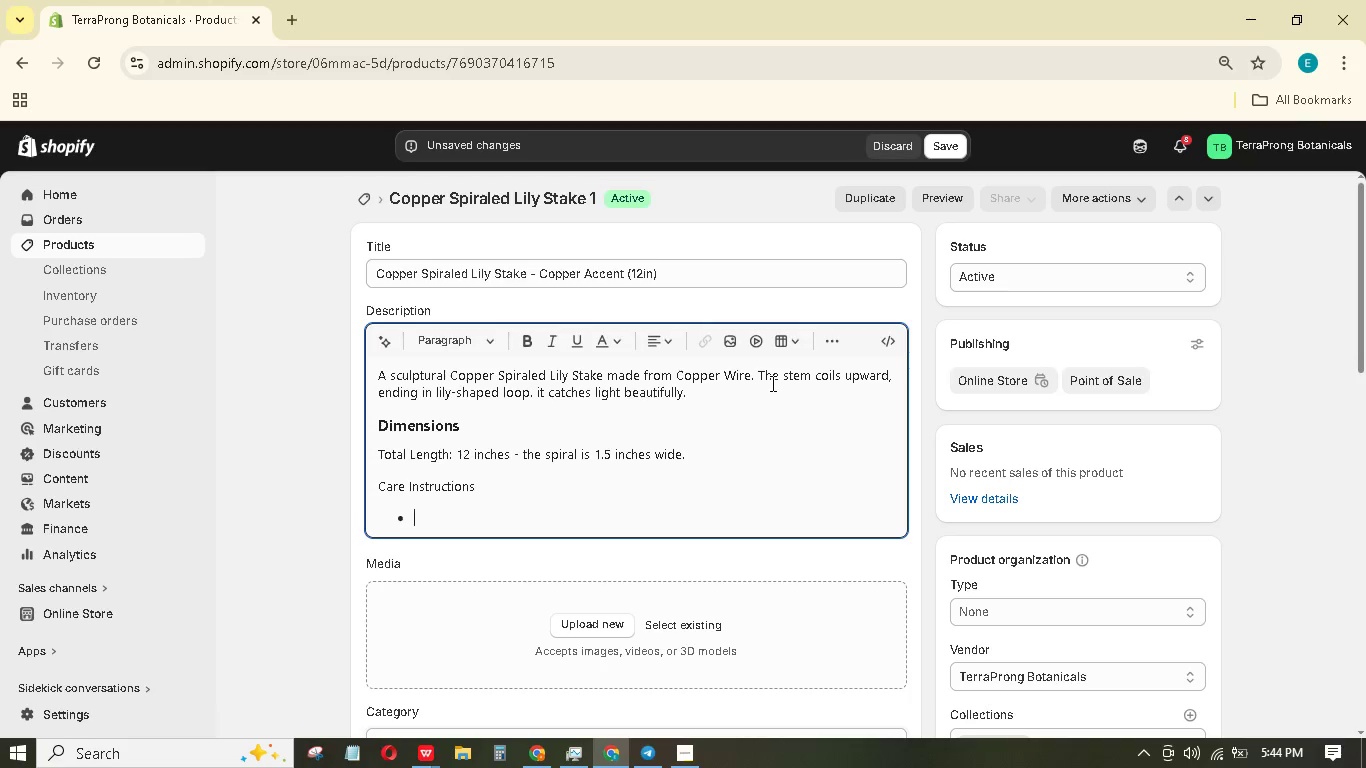 
type(Copper naturally darkens - )
 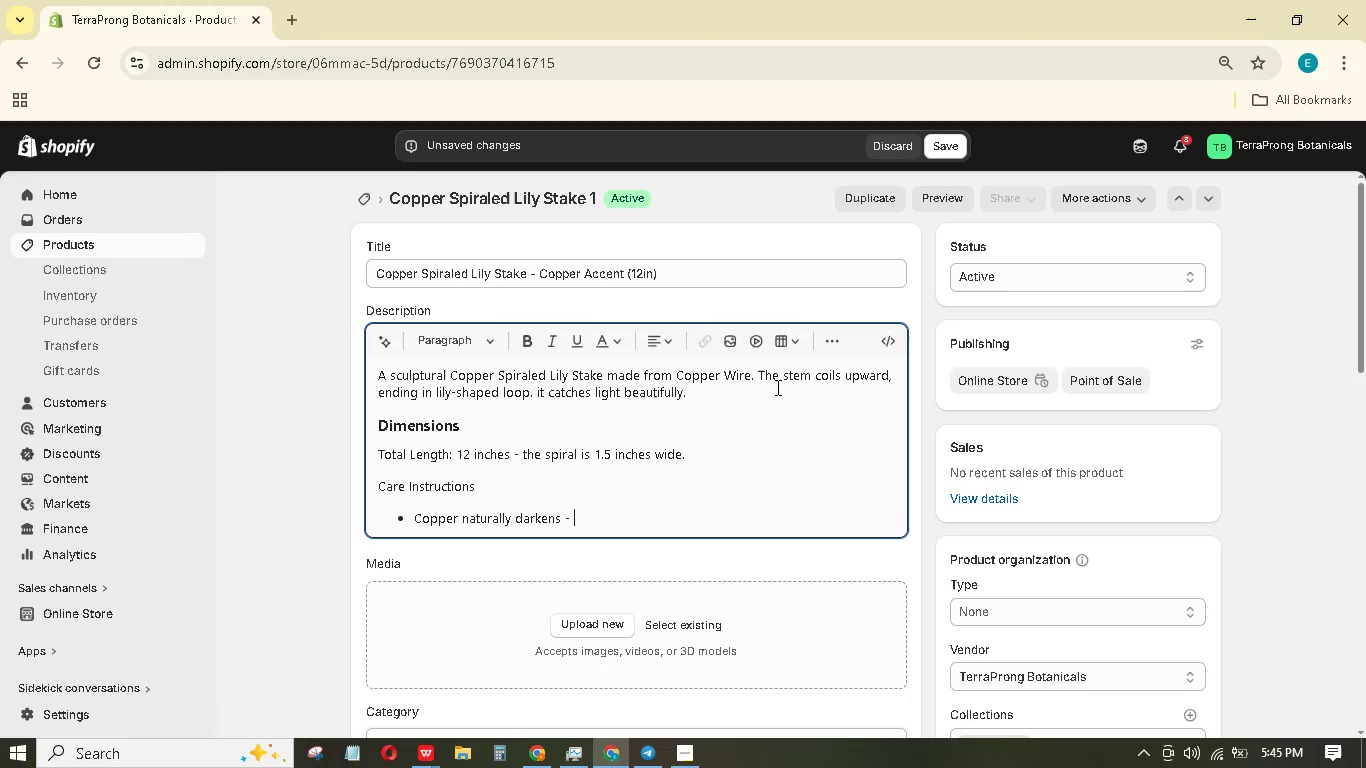 
wait(62.33)
 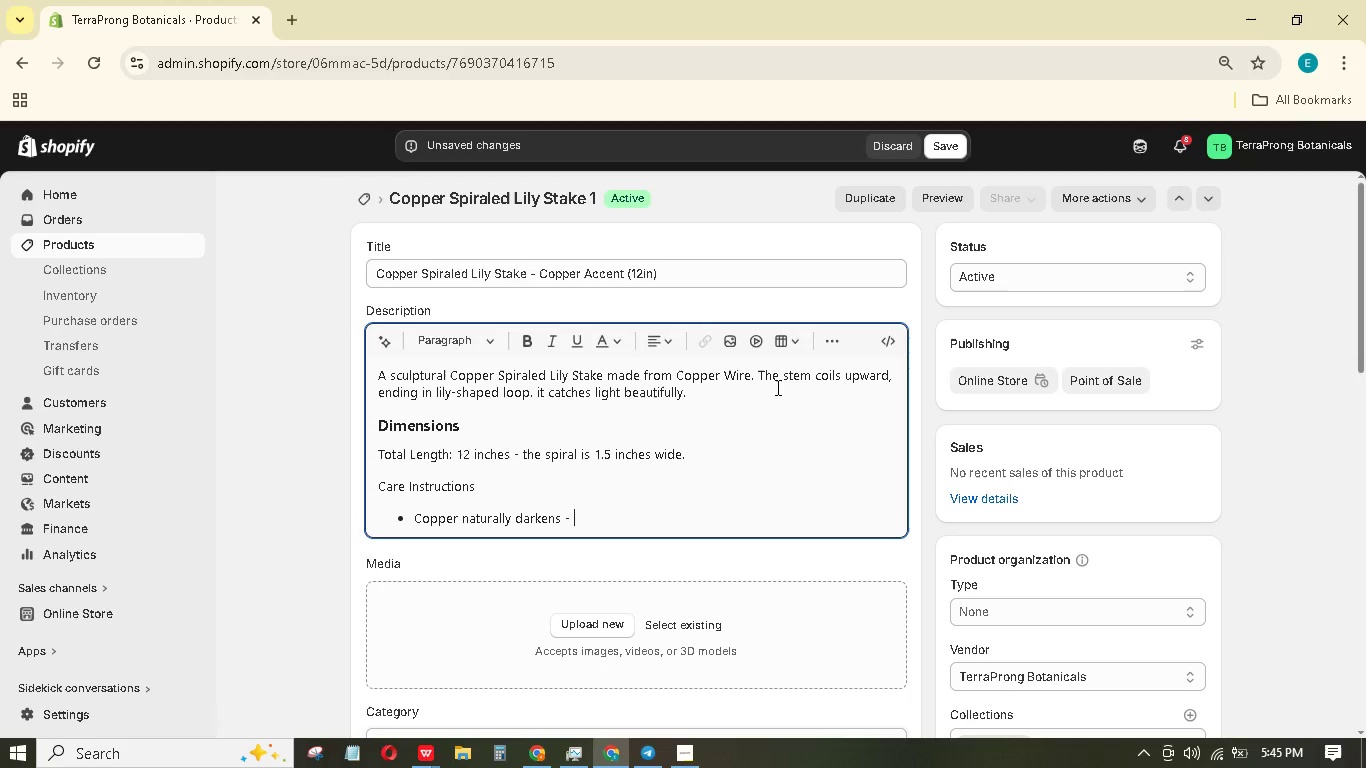 
type(polish if desired.)
 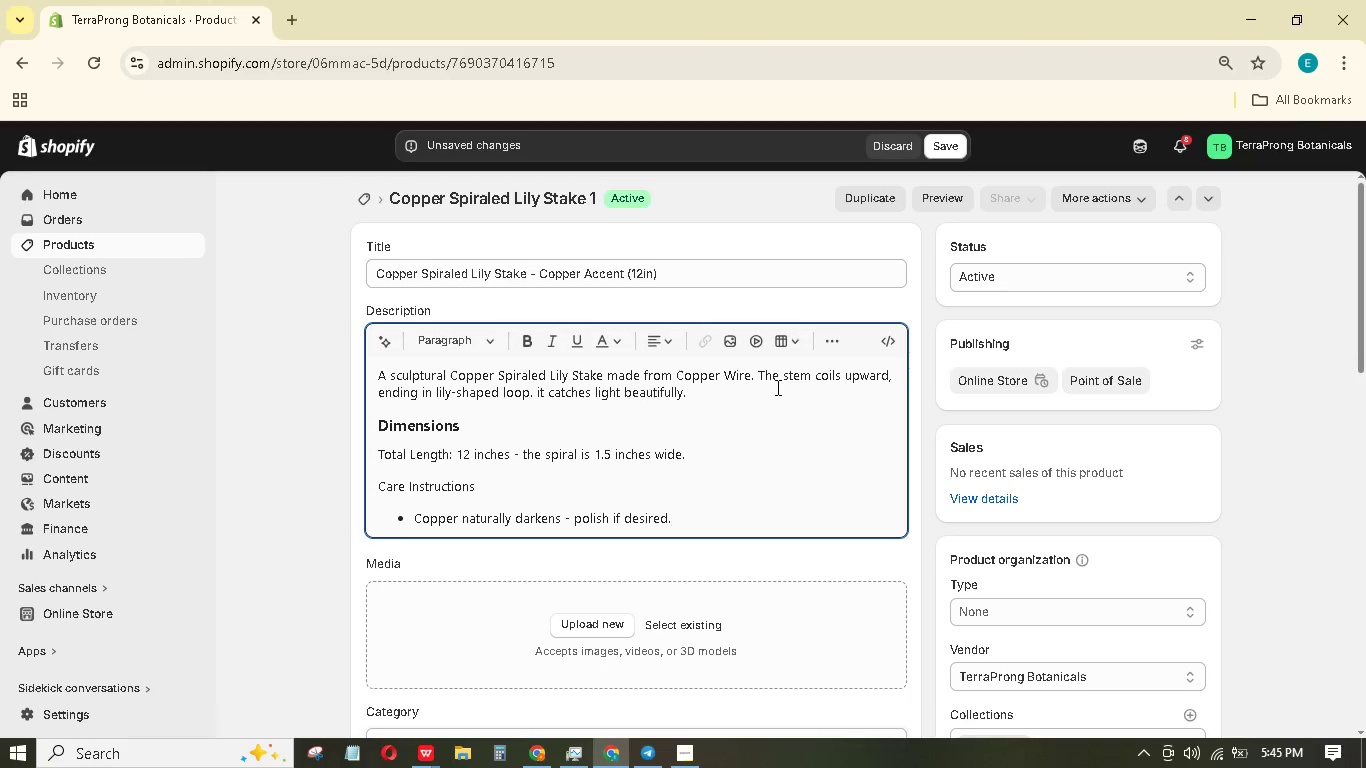 
key(Enter)
 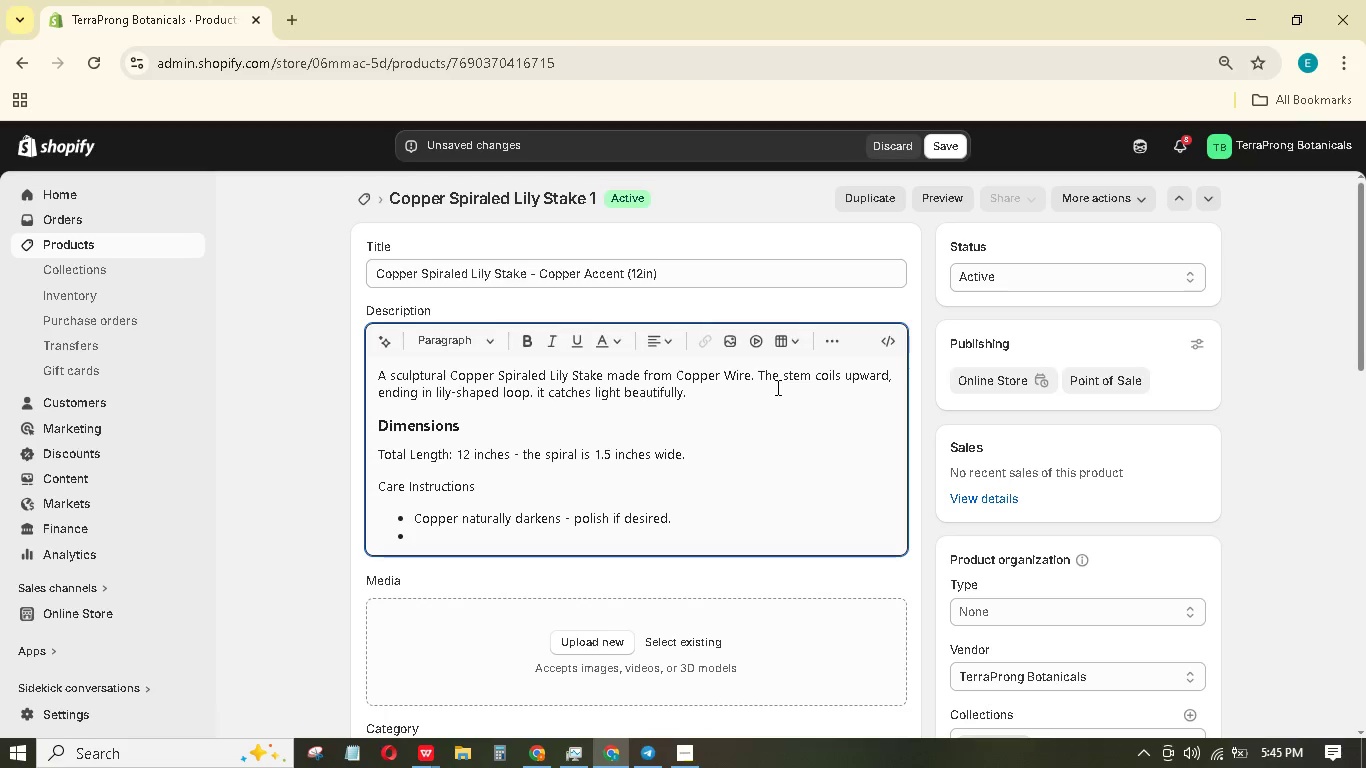 
type(Wipe with a dry cloth.)
 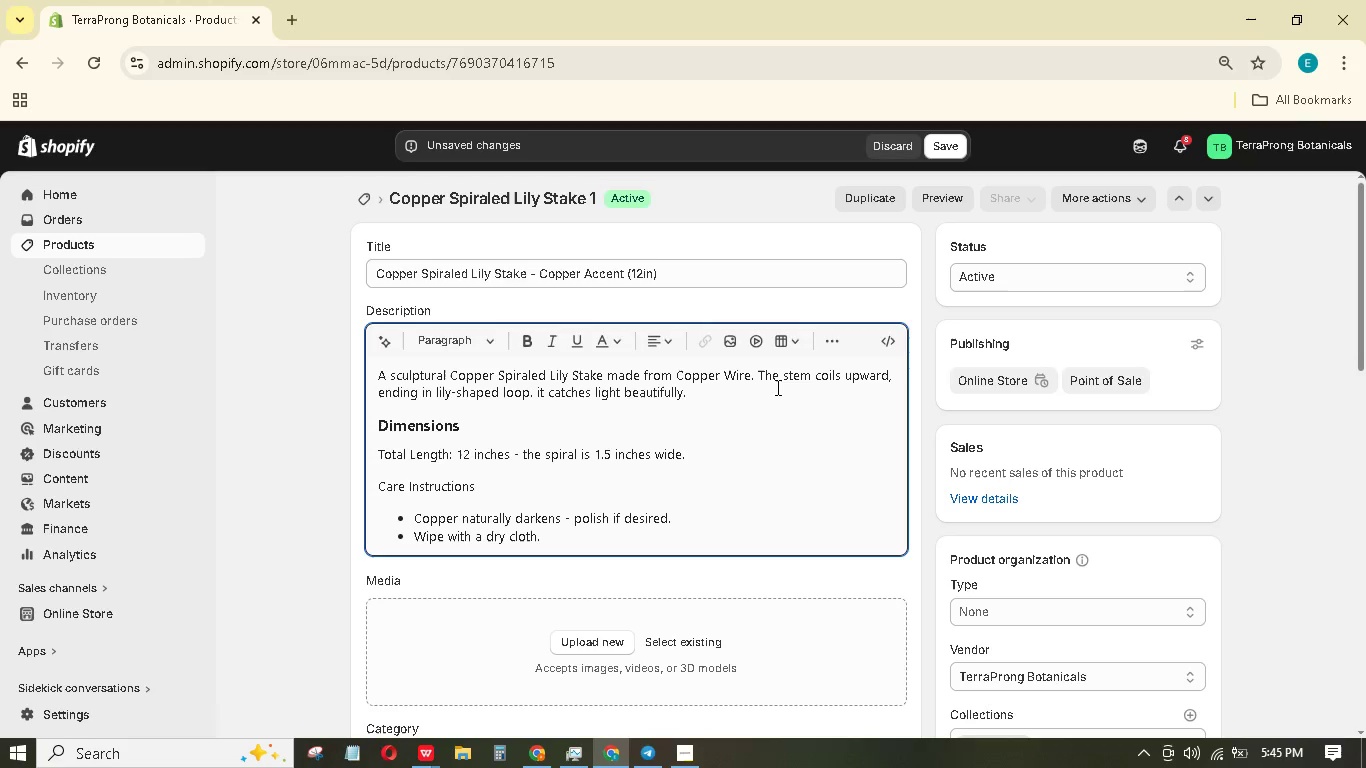 
key(Enter)
 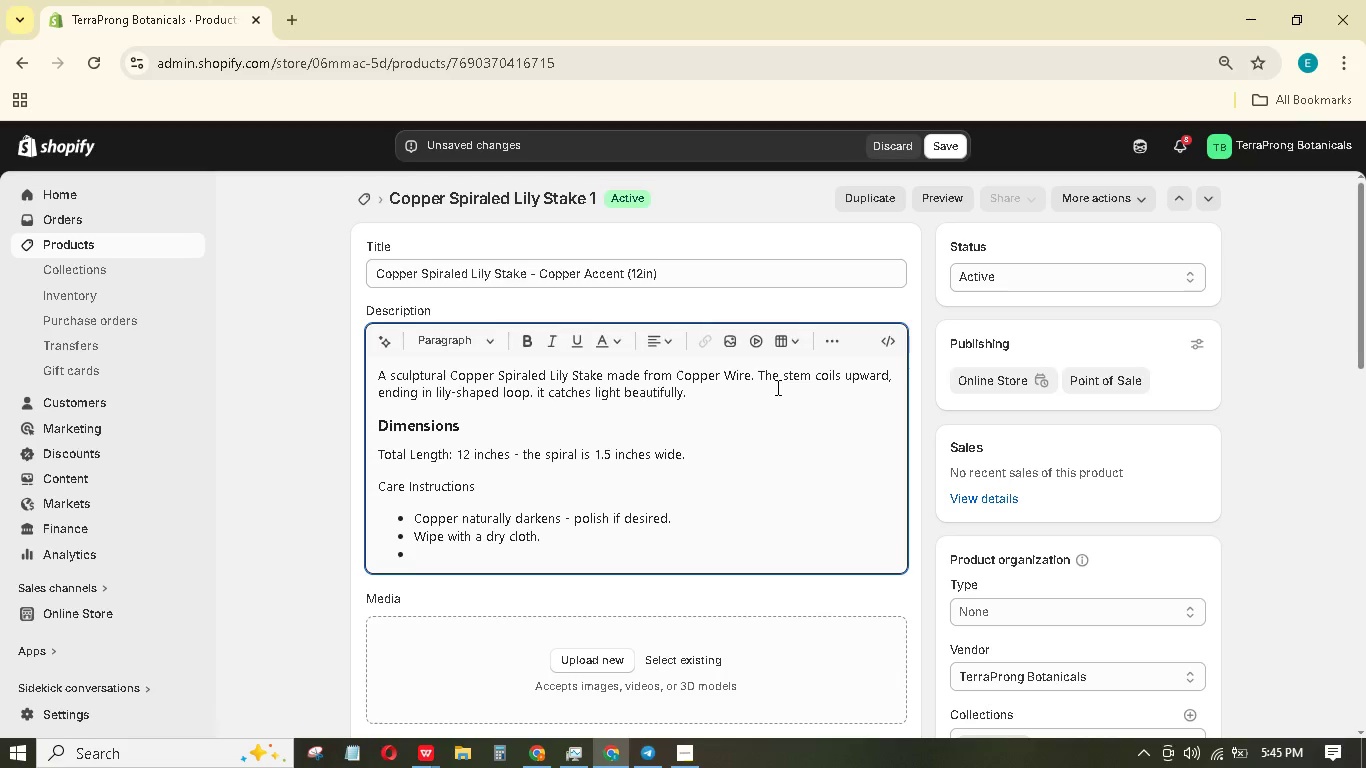 
hold_key(key=ShiftLeft, duration=0.39)
 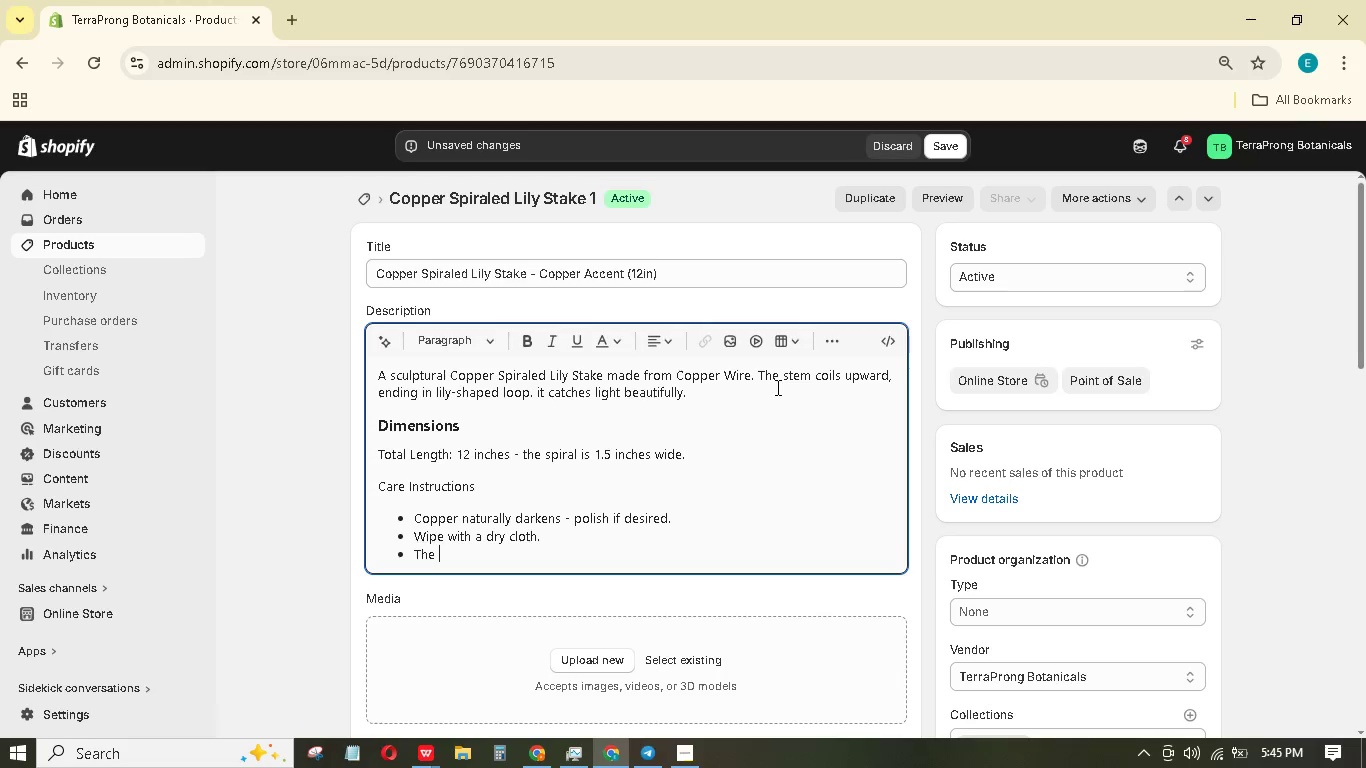 
type(the open loop can hold a small air plants or decorative bead.)
 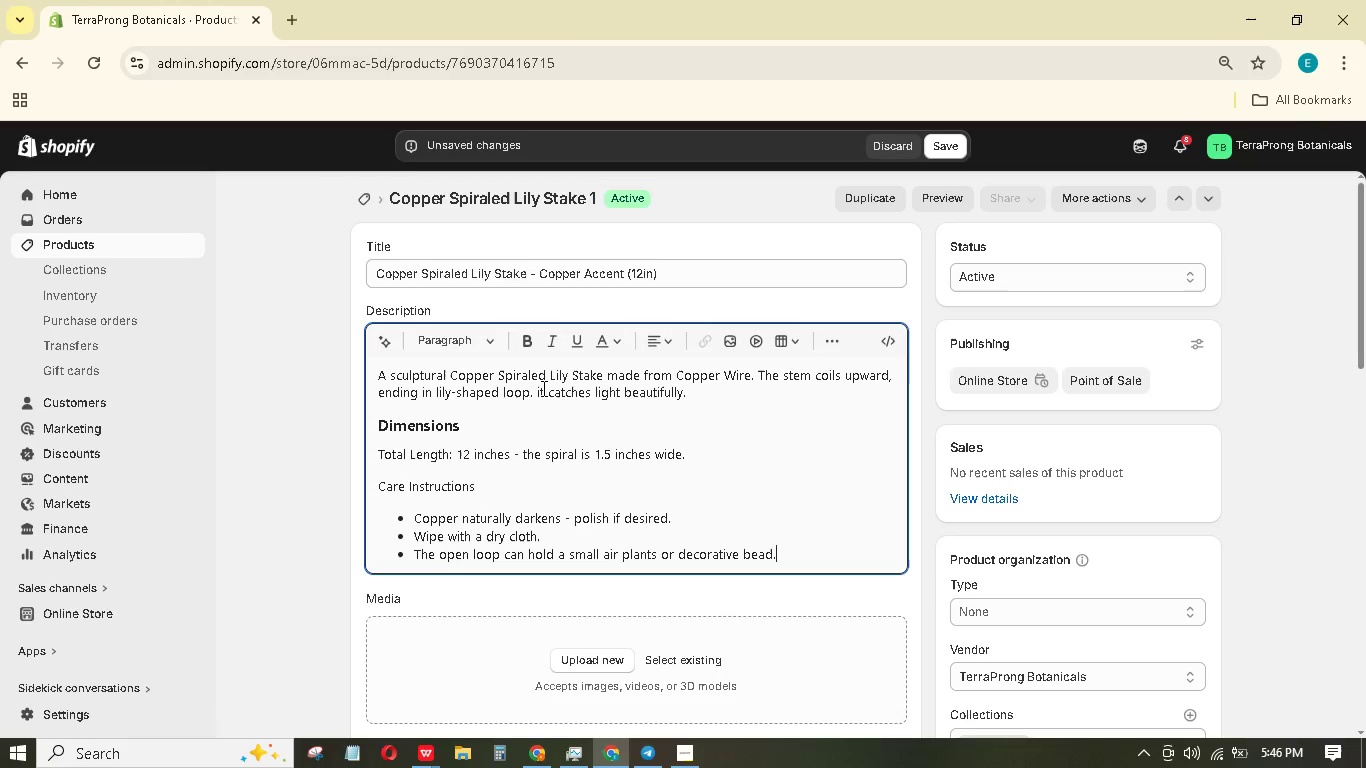 
left_click([476, 484])
 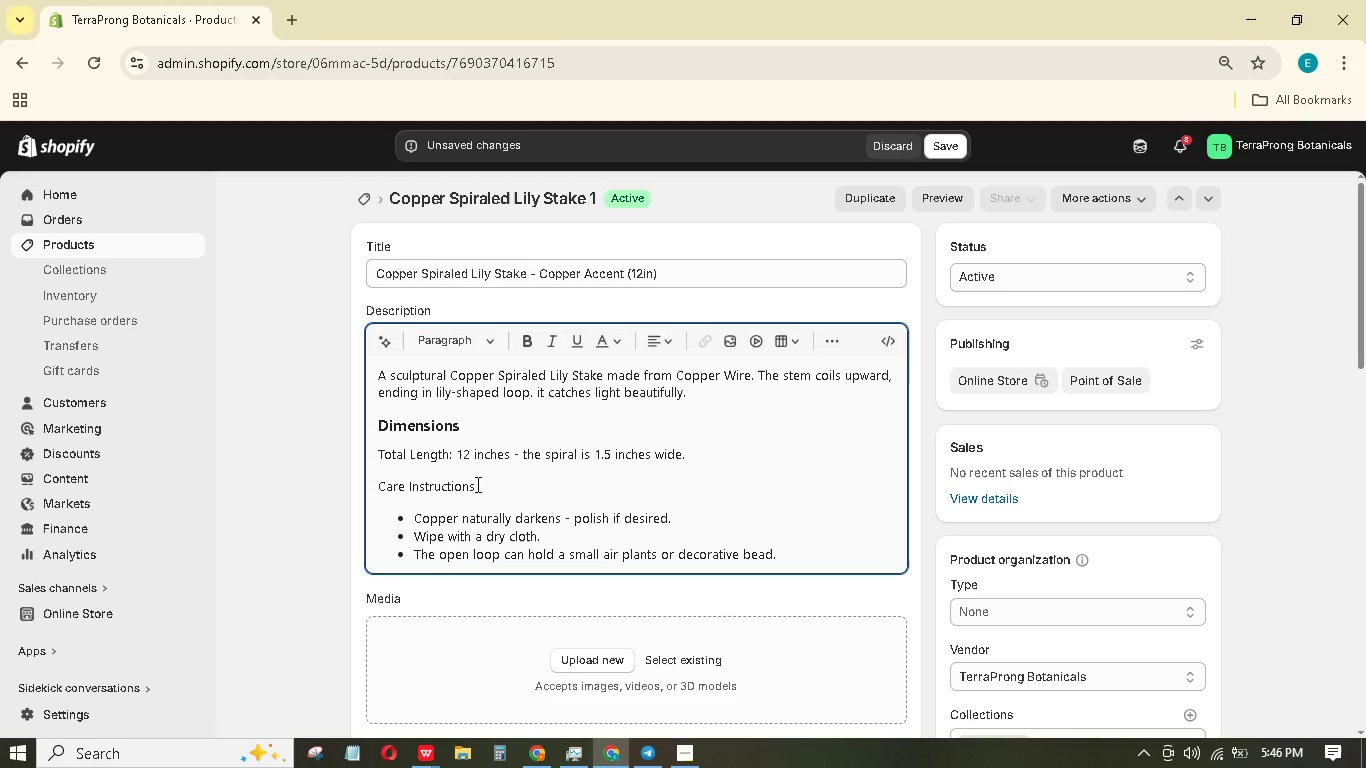 
hold_key(key=ArrowLeft, duration=0.69)
 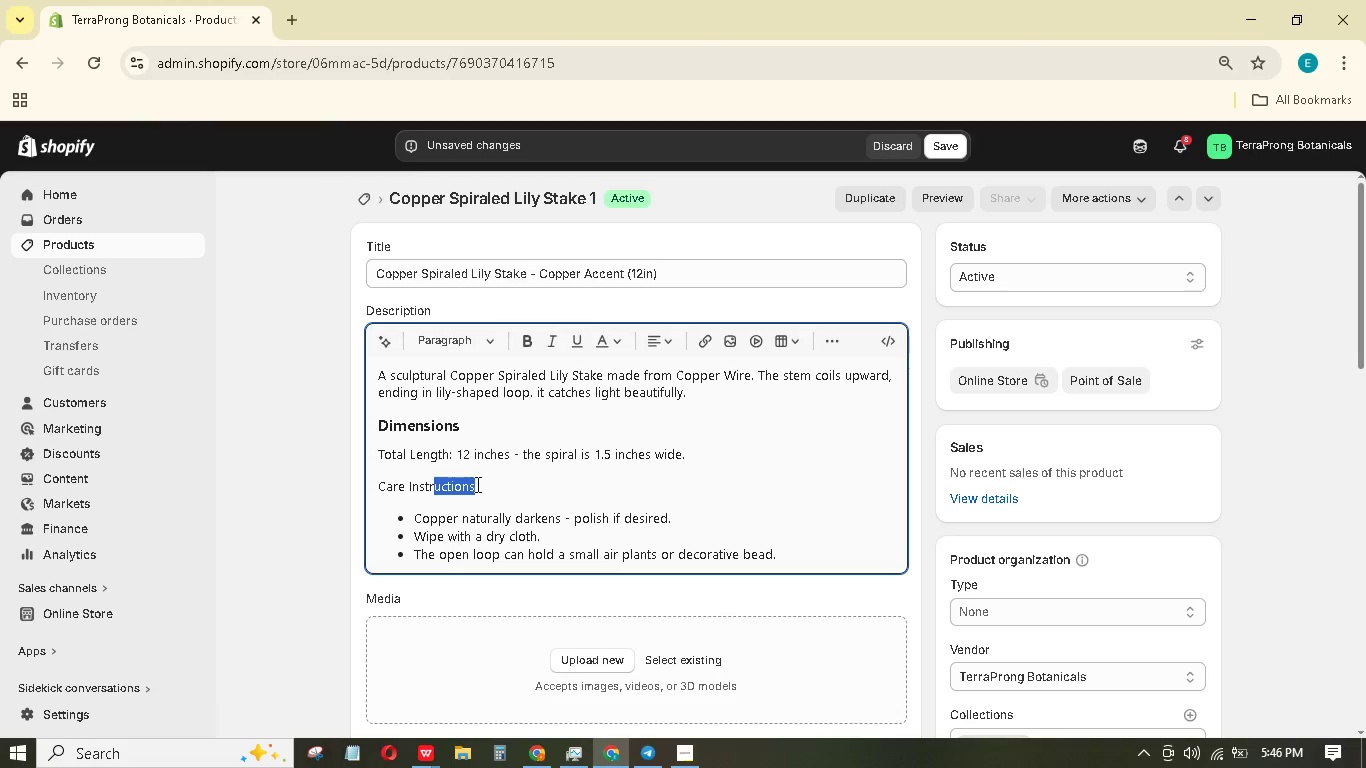 
key(Shift+ArrowLeft)
 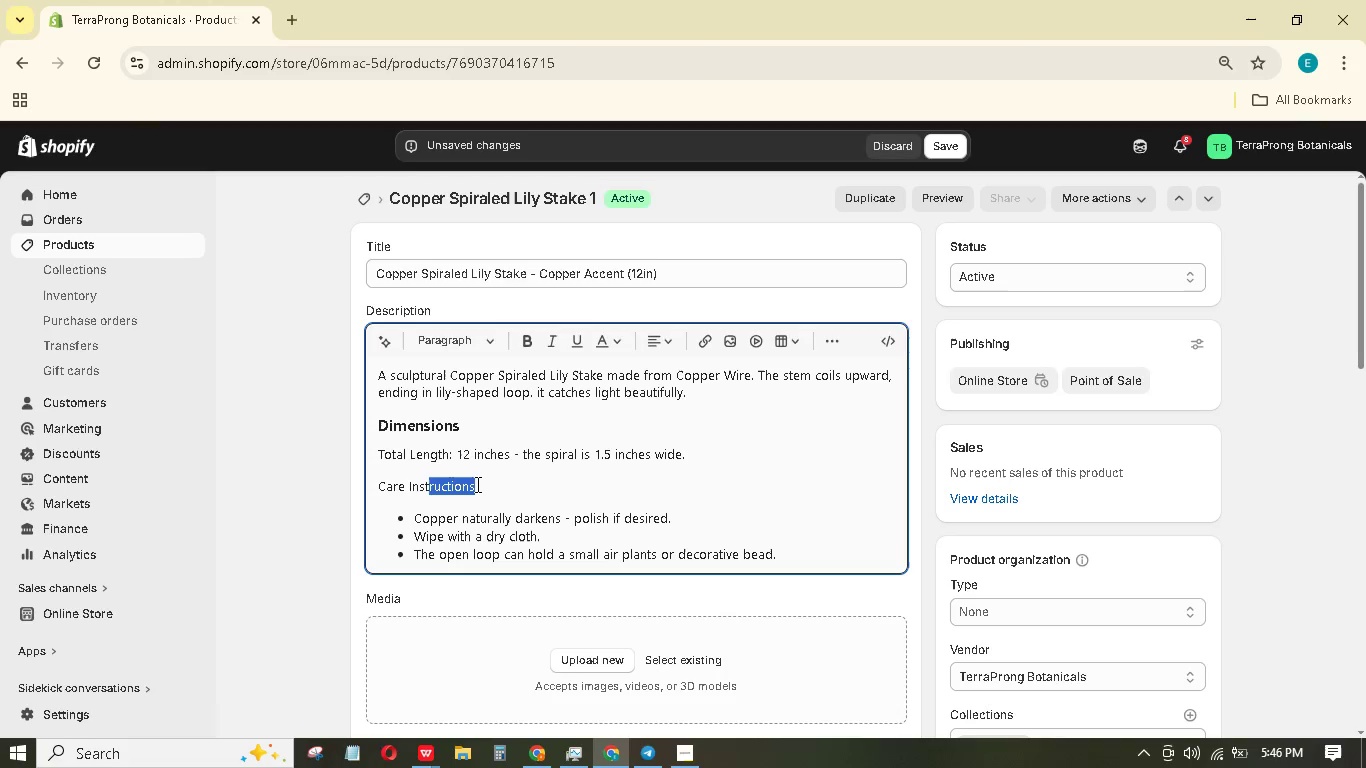 
key(Shift+ArrowLeft)
 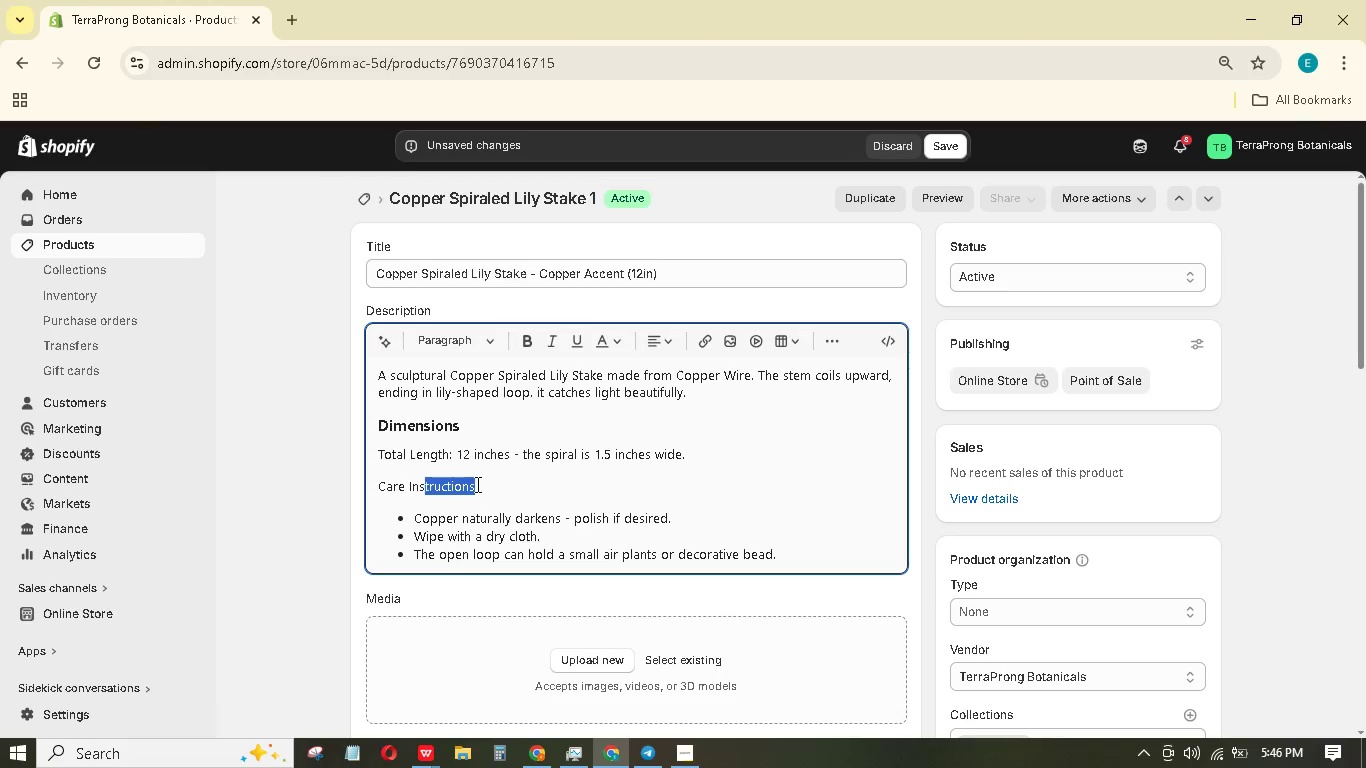 
key(Shift+ArrowLeft)
 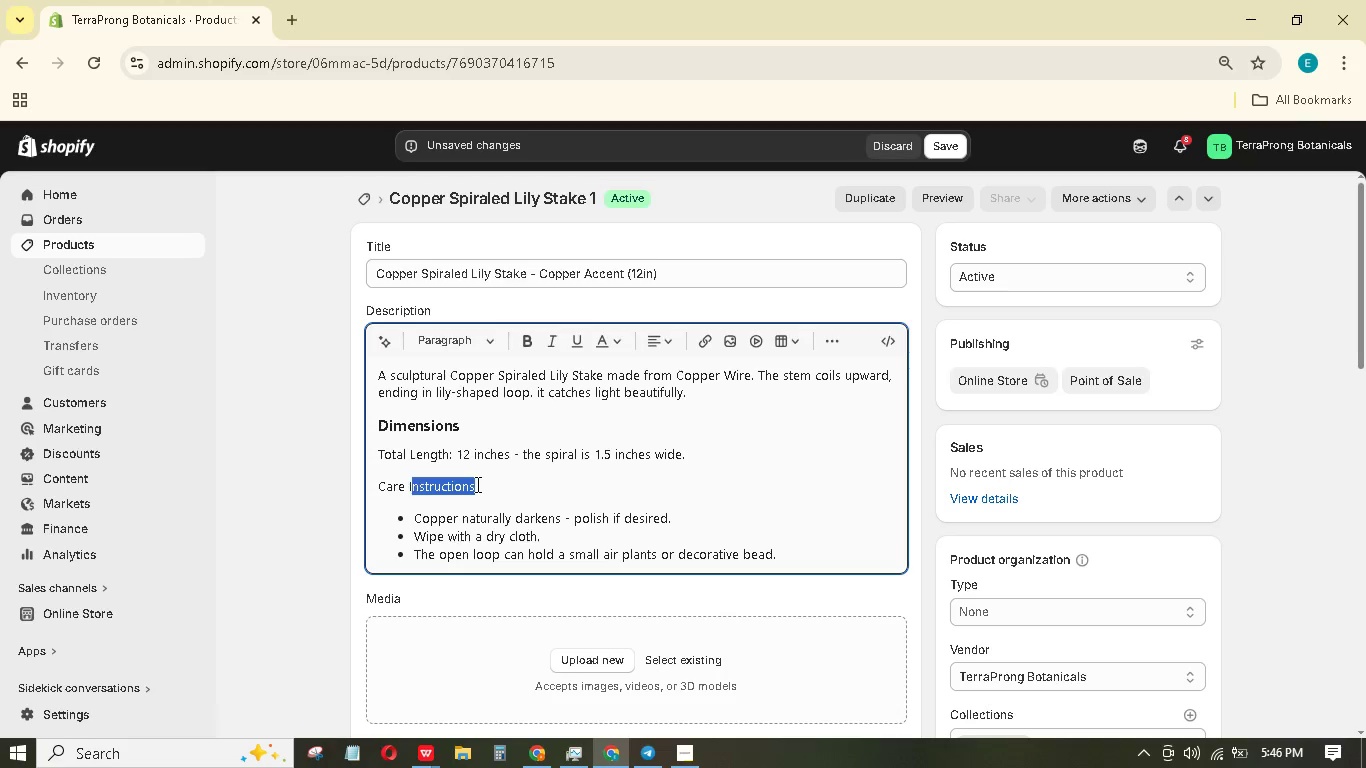 
key(Shift+ArrowLeft)
 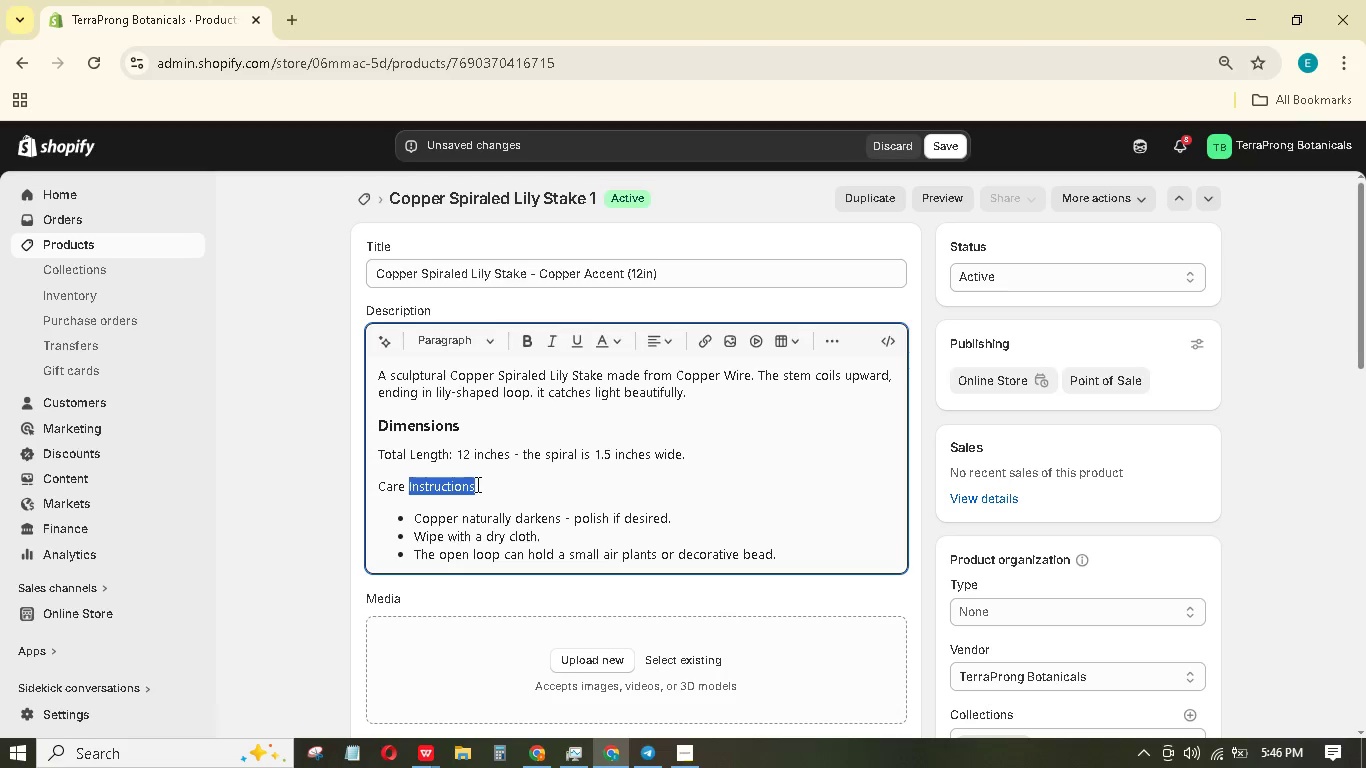 
key(Shift+ArrowLeft)
 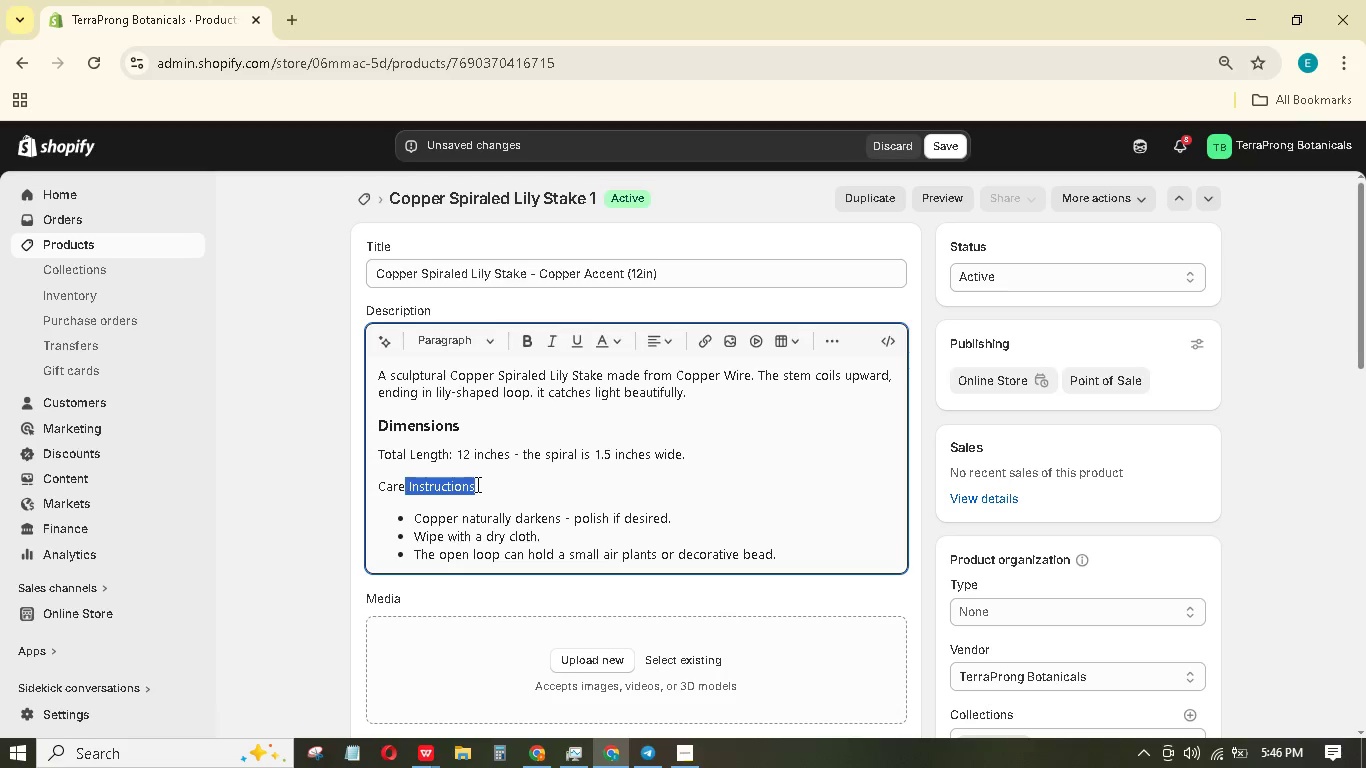 
key(Shift+ArrowLeft)
 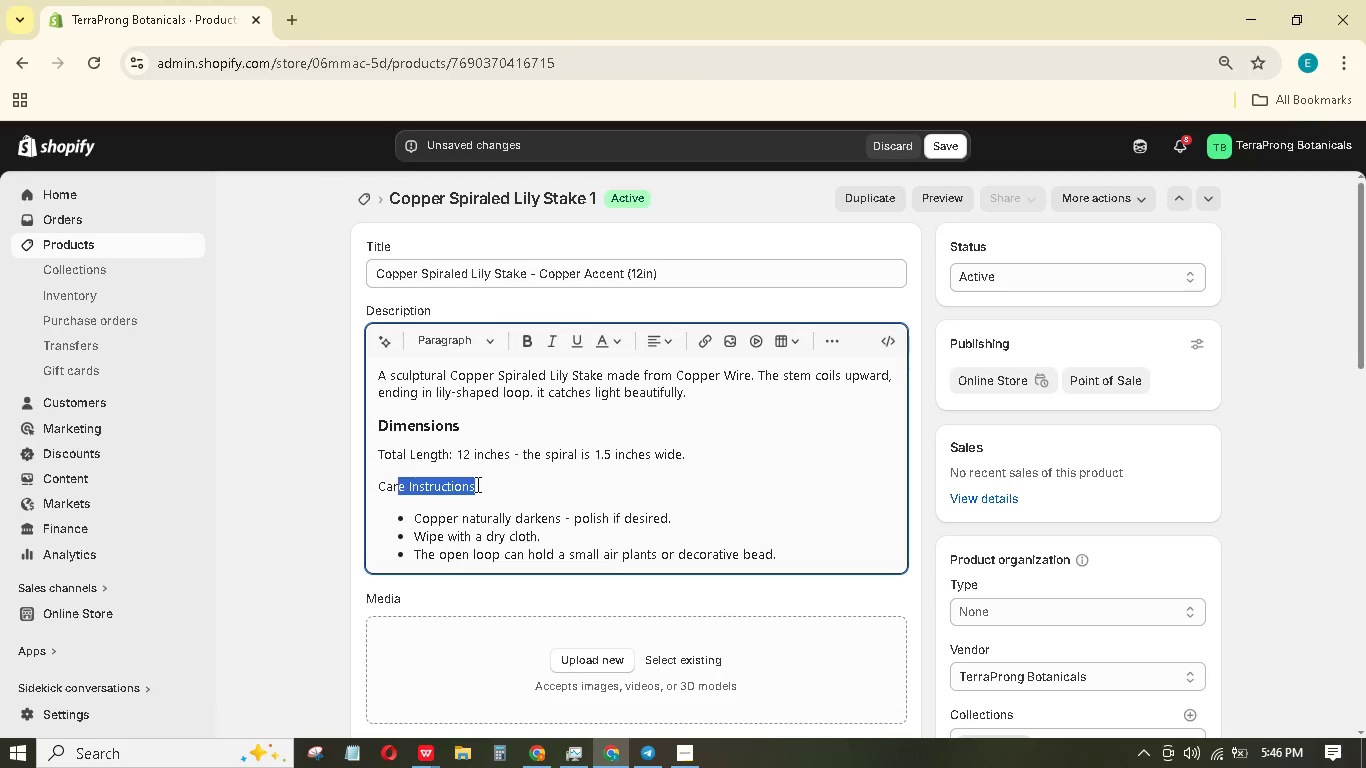 
key(Shift+ArrowLeft)
 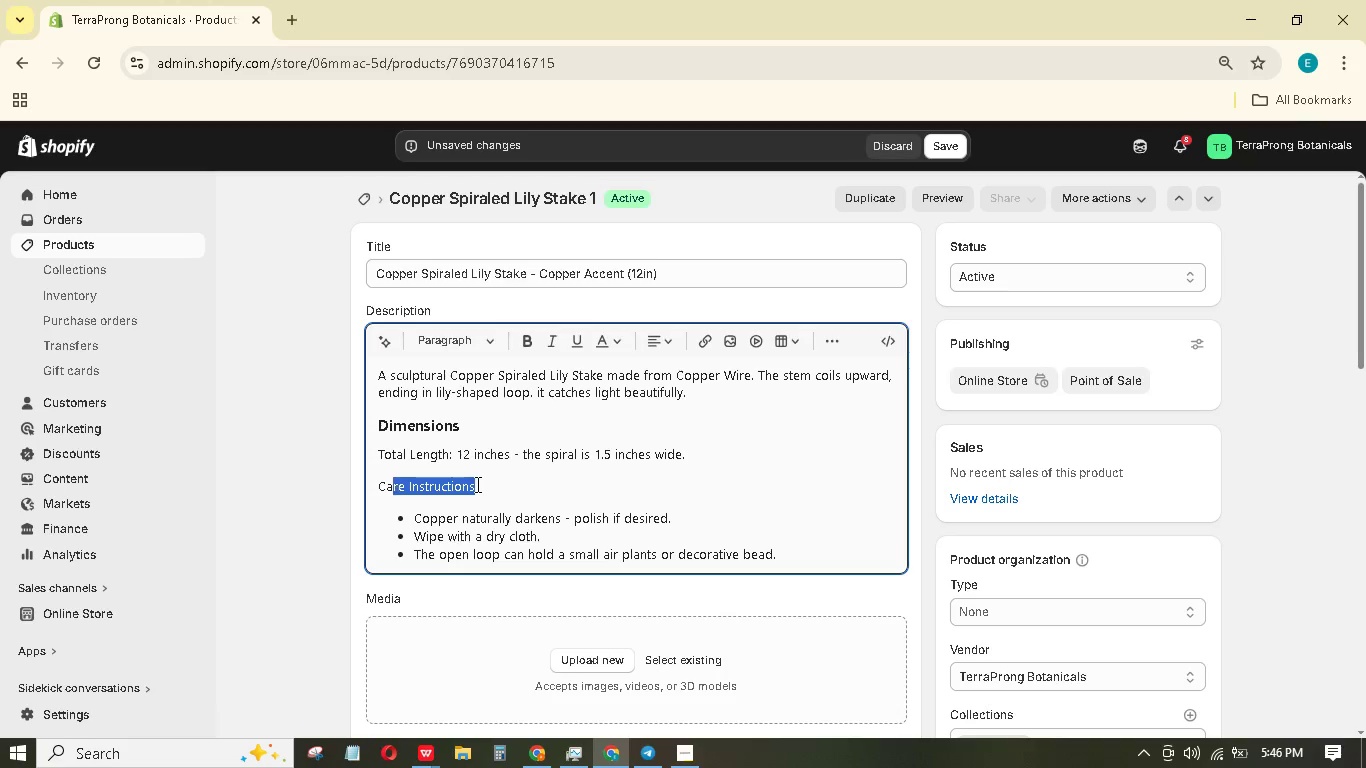 
key(Shift+ArrowLeft)
 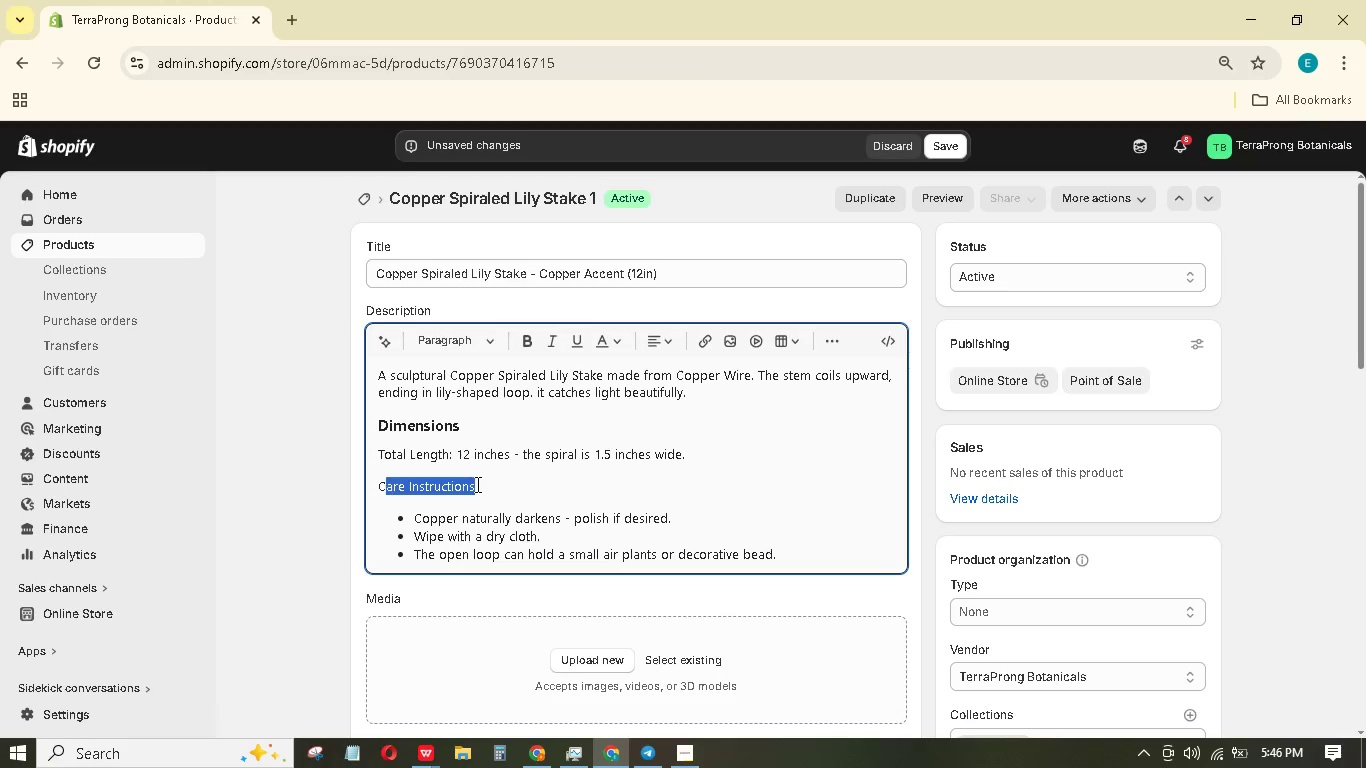 
key(Shift+ArrowLeft)
 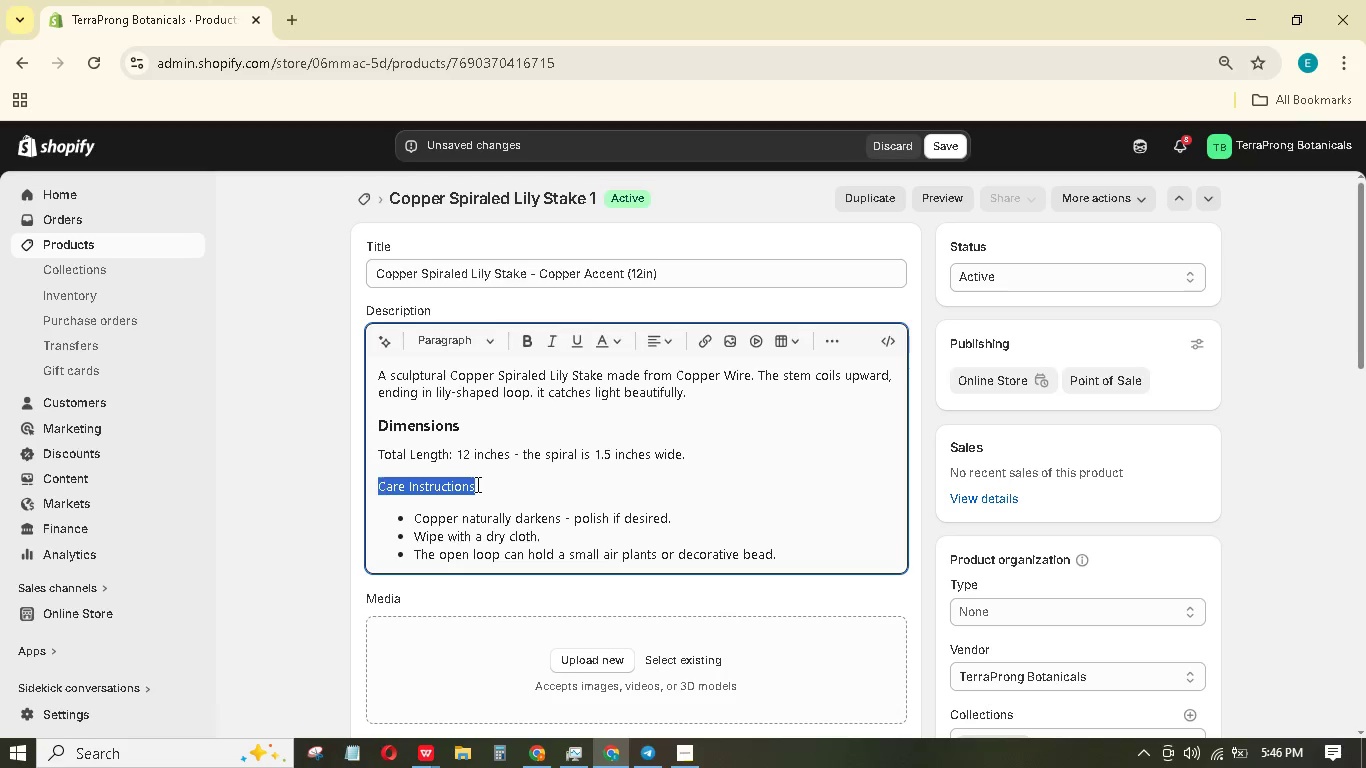 
key(Shift+ArrowLeft)
 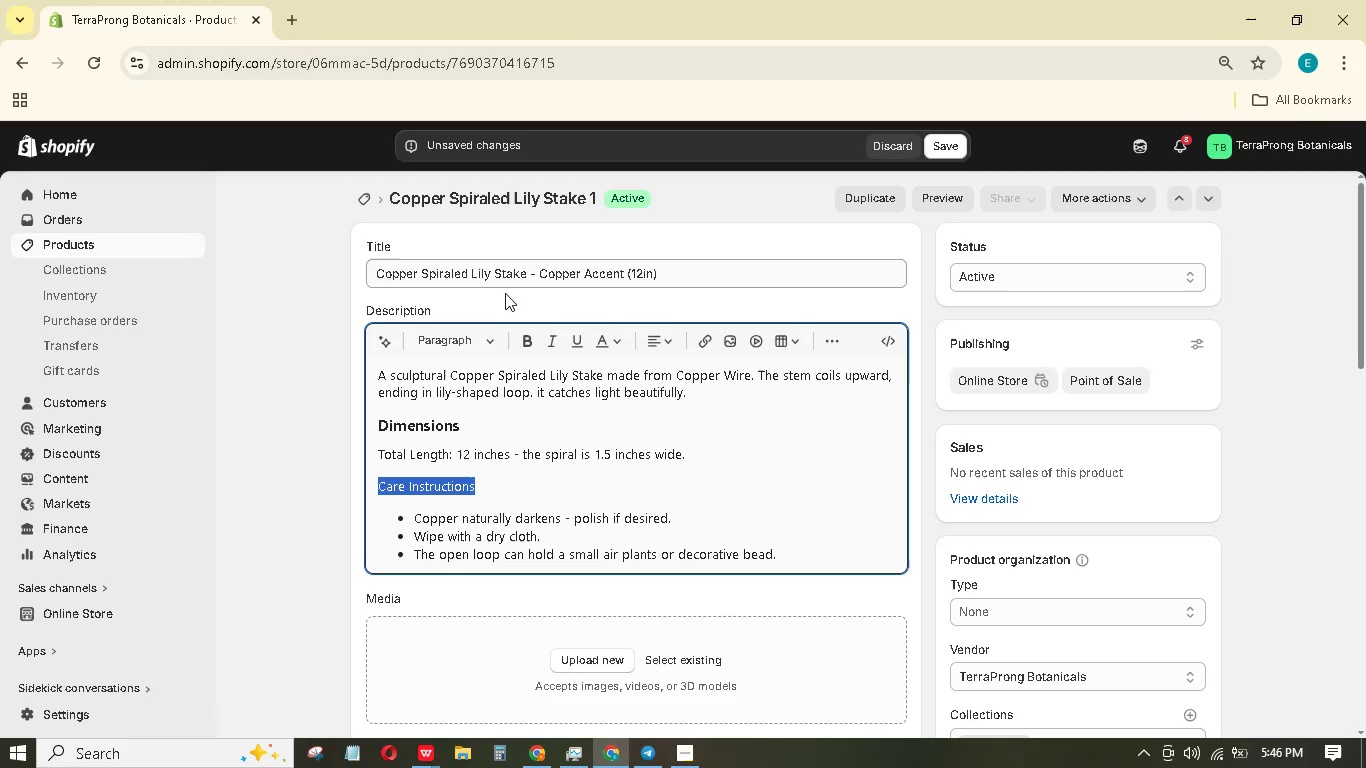 
left_click([527, 346])
 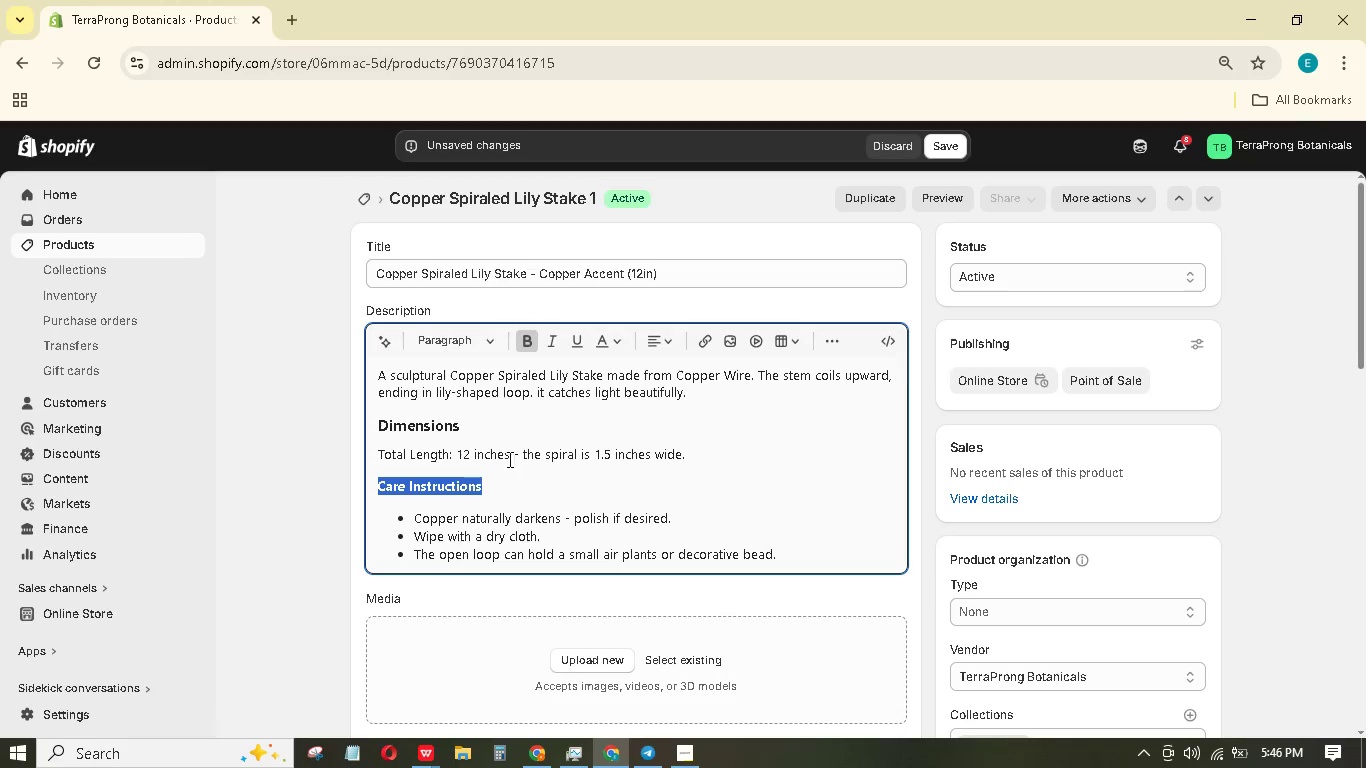 
left_click([506, 457])
 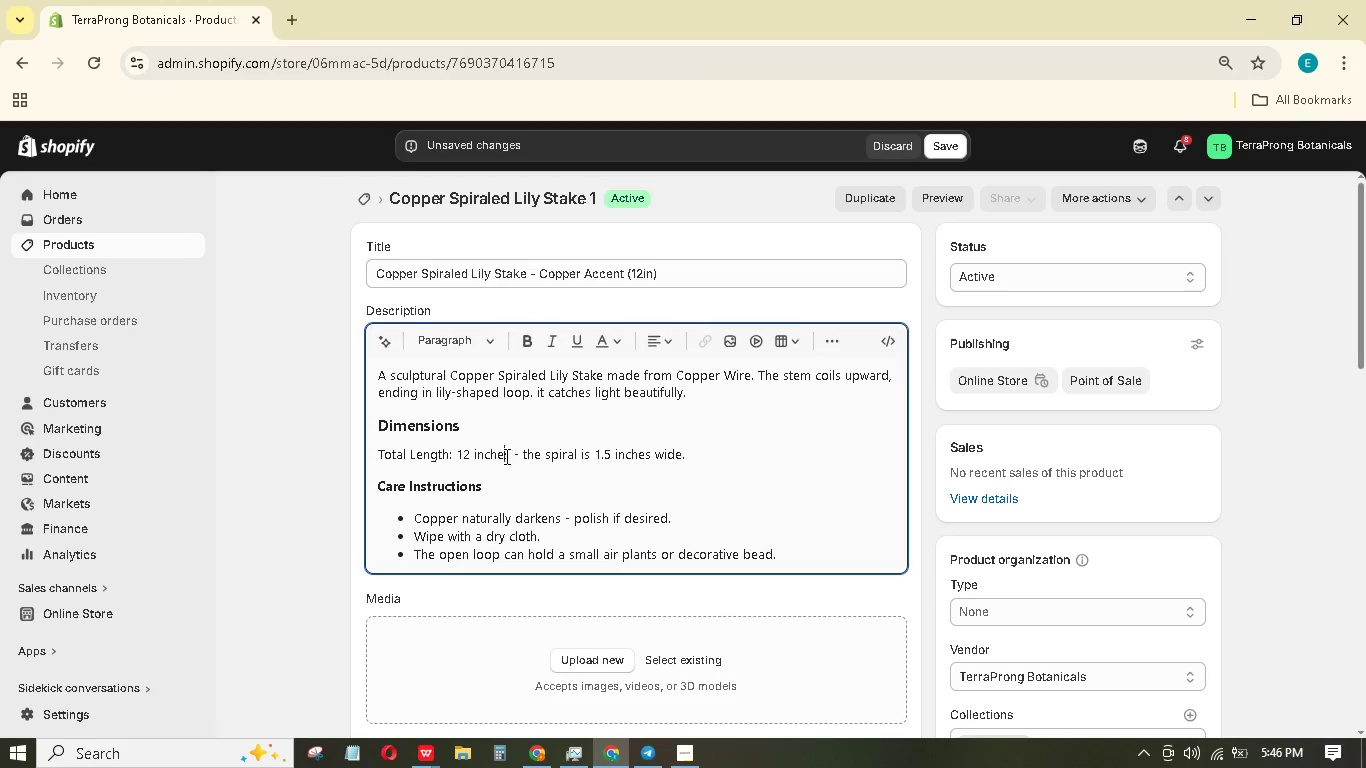 
left_click([505, 456])
 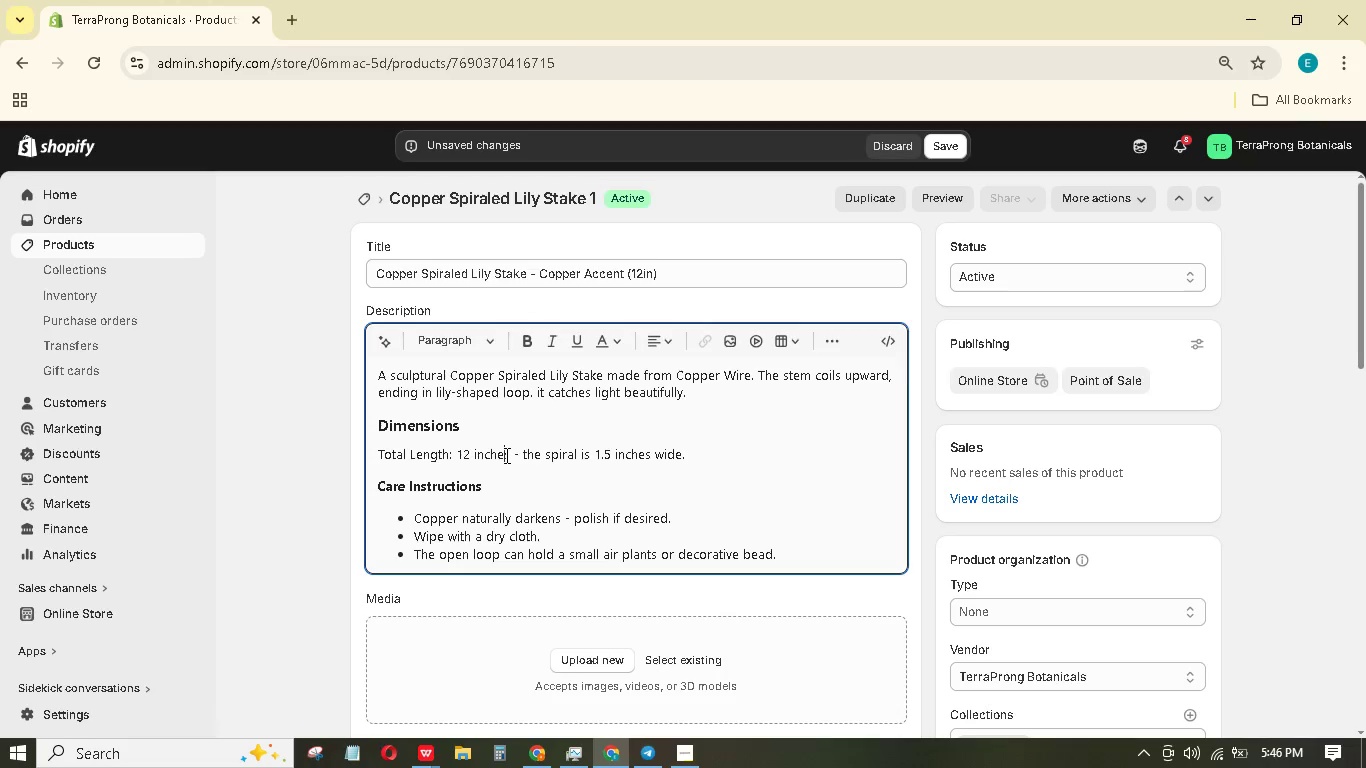 
key(Shift+ShiftLeft)
 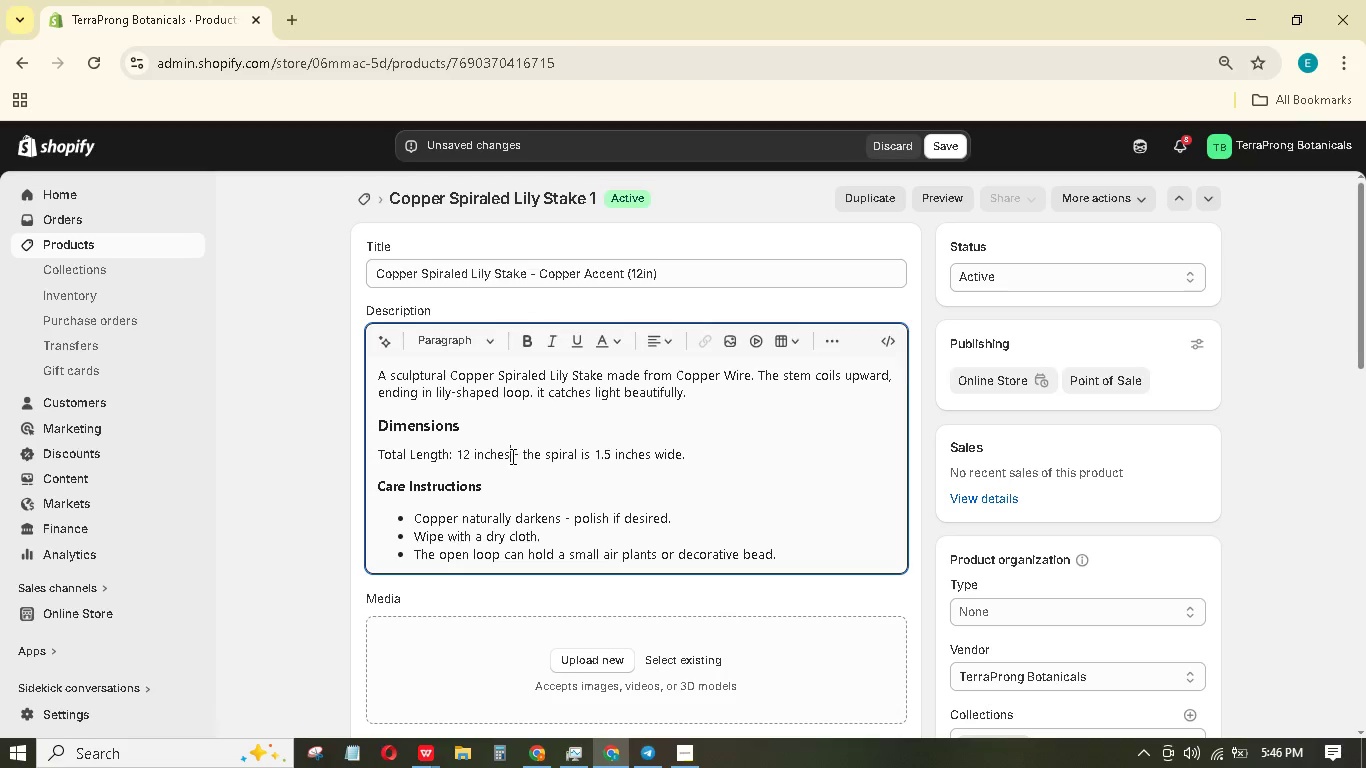 
hold_key(key=ShiftLeft, duration=1.5)
 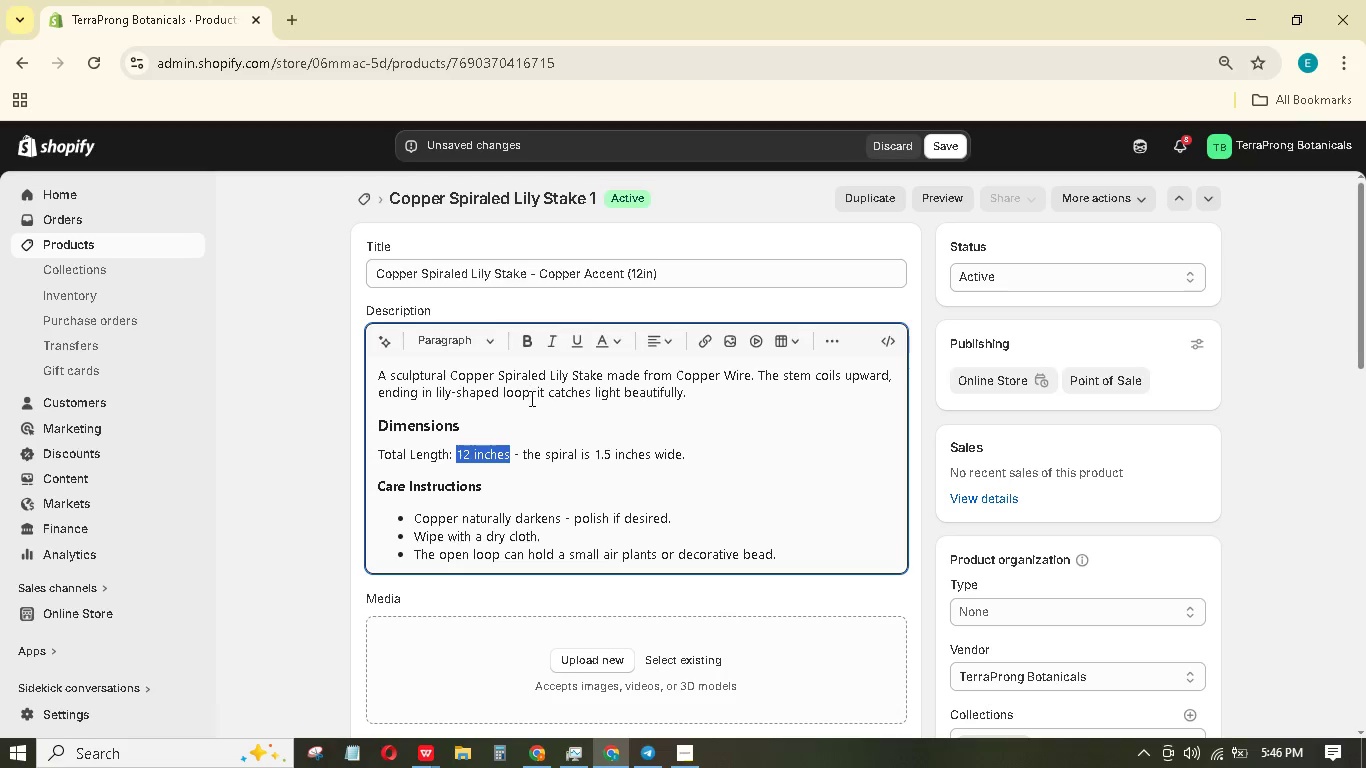 
hold_key(key=ShiftLeft, duration=0.45)
left_click([458, 452])
 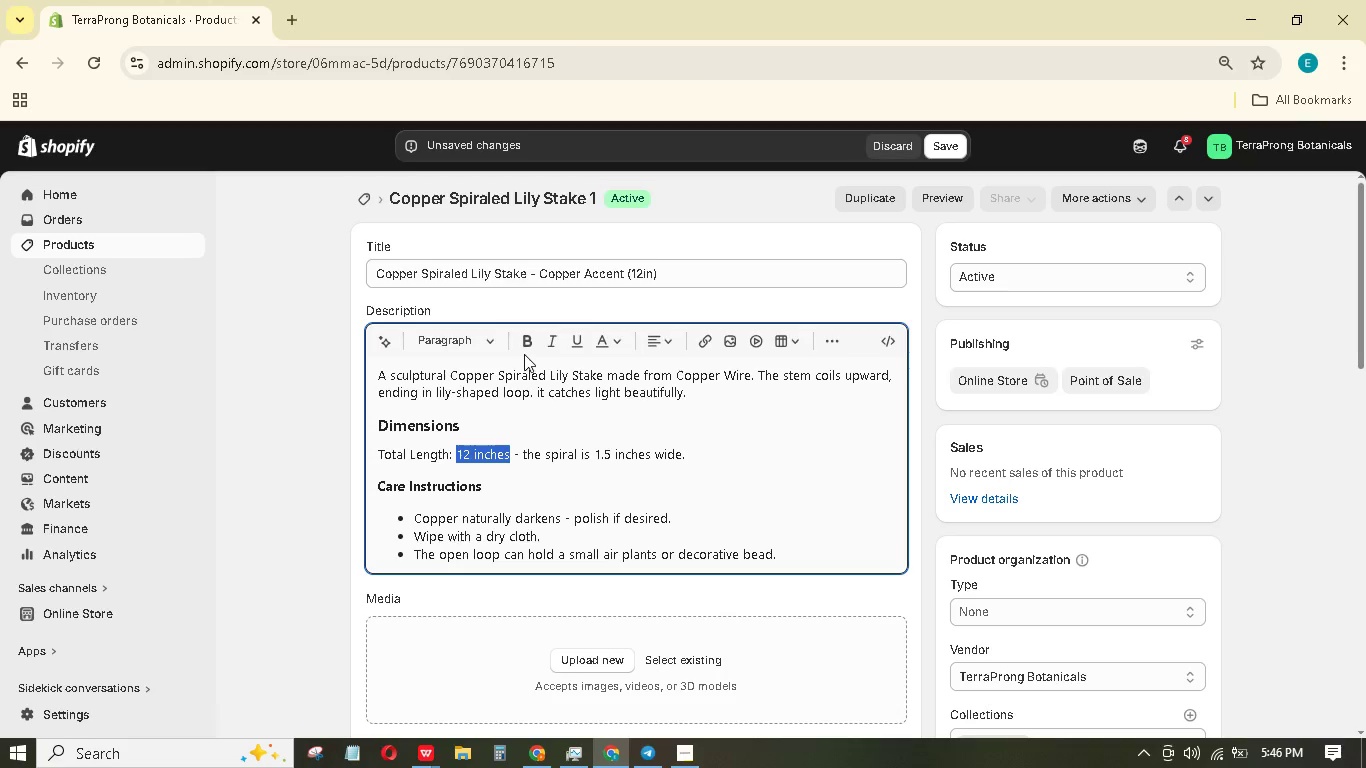 
left_click([523, 340])
 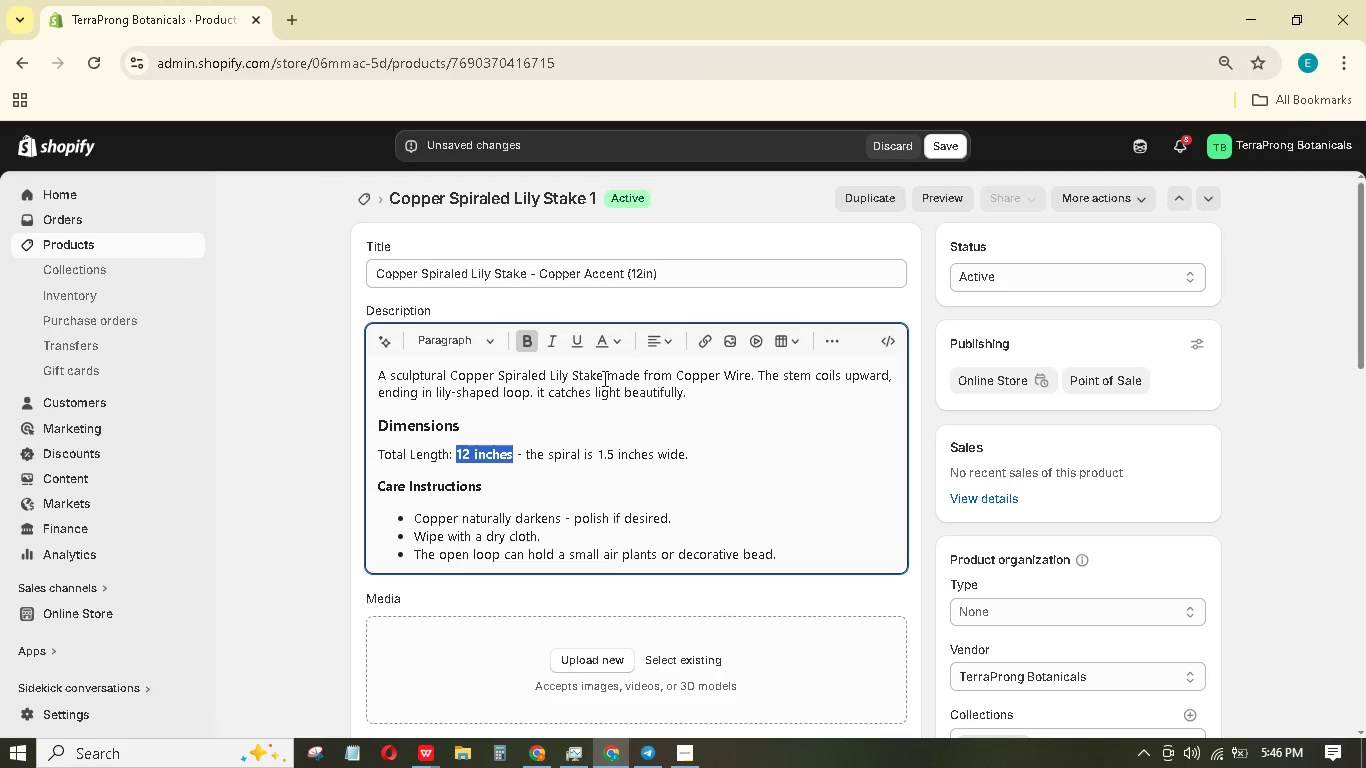 
left_click([602, 376])
 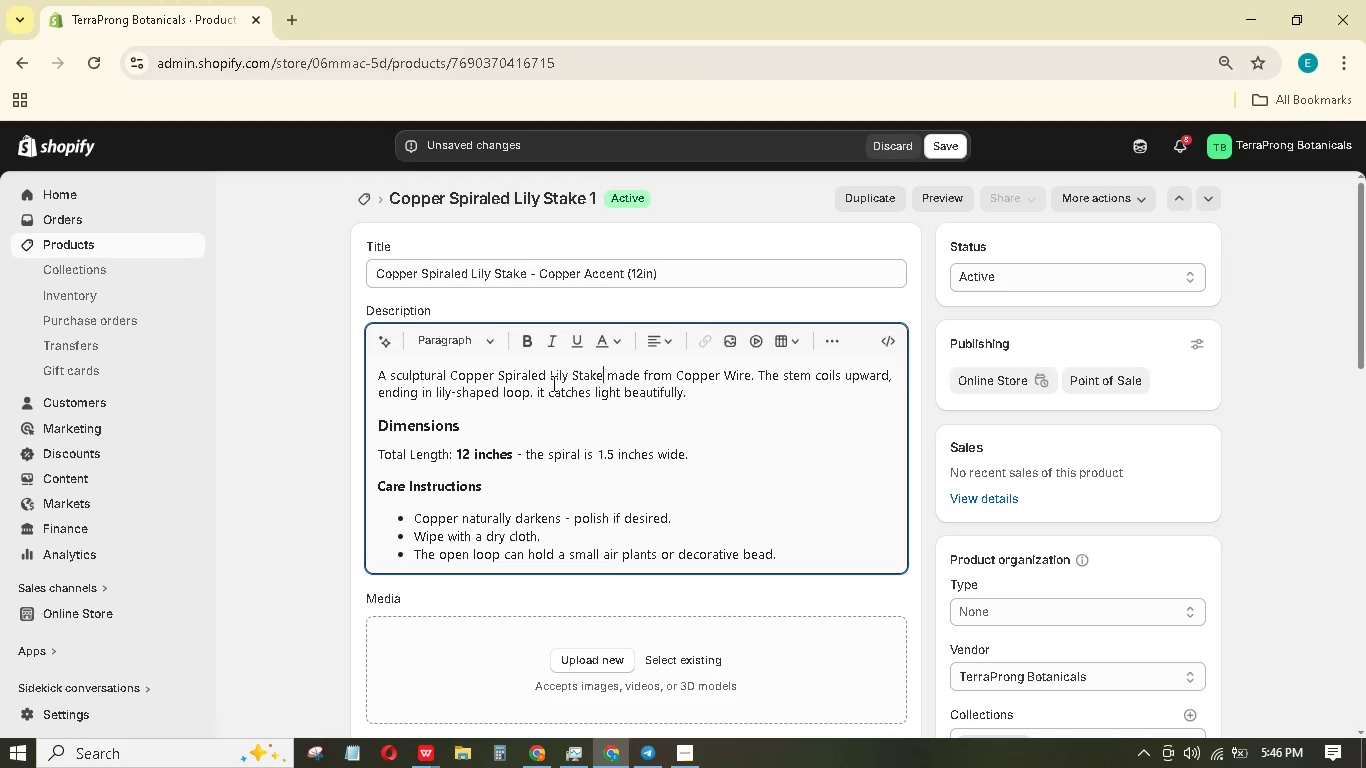 
hold_key(key=ShiftLeft, duration=1.5)
left_click([447, 375])
 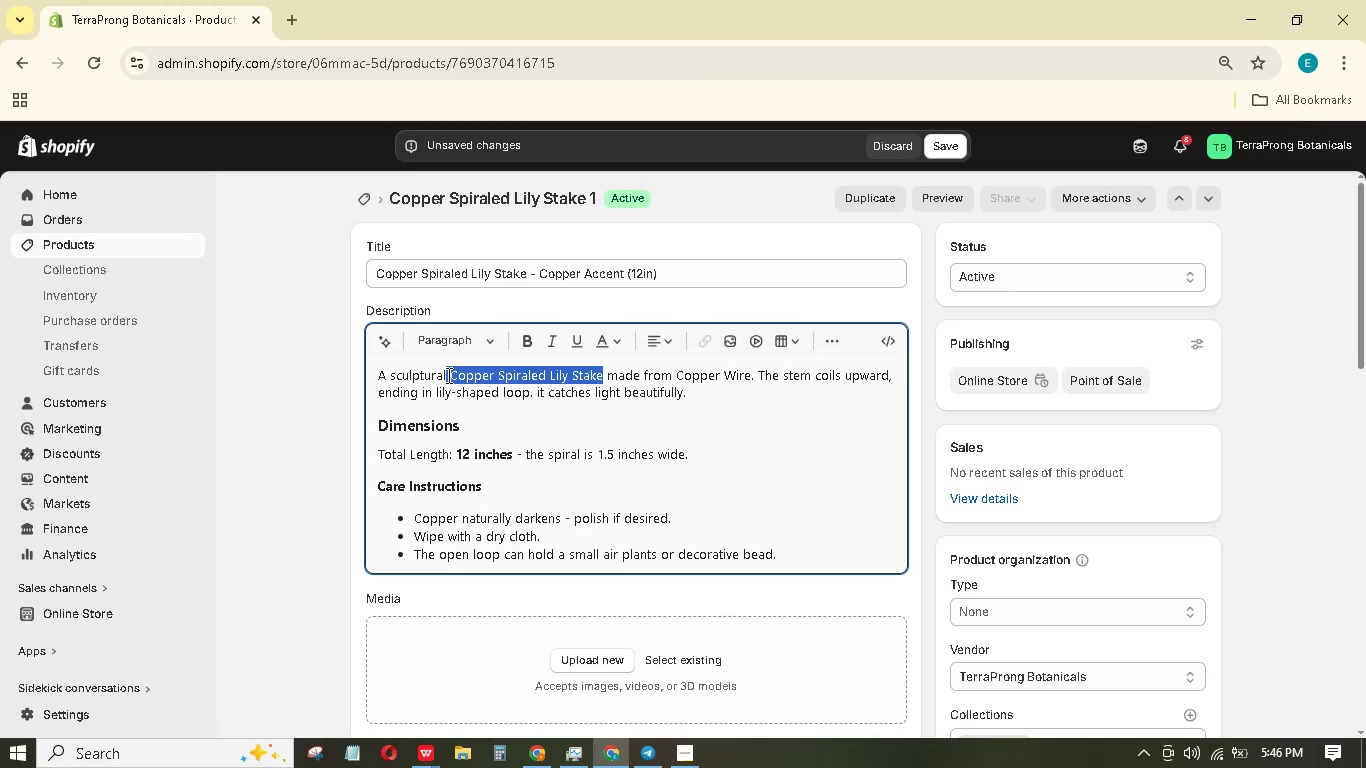 
key(Shift+ShiftLeft)
 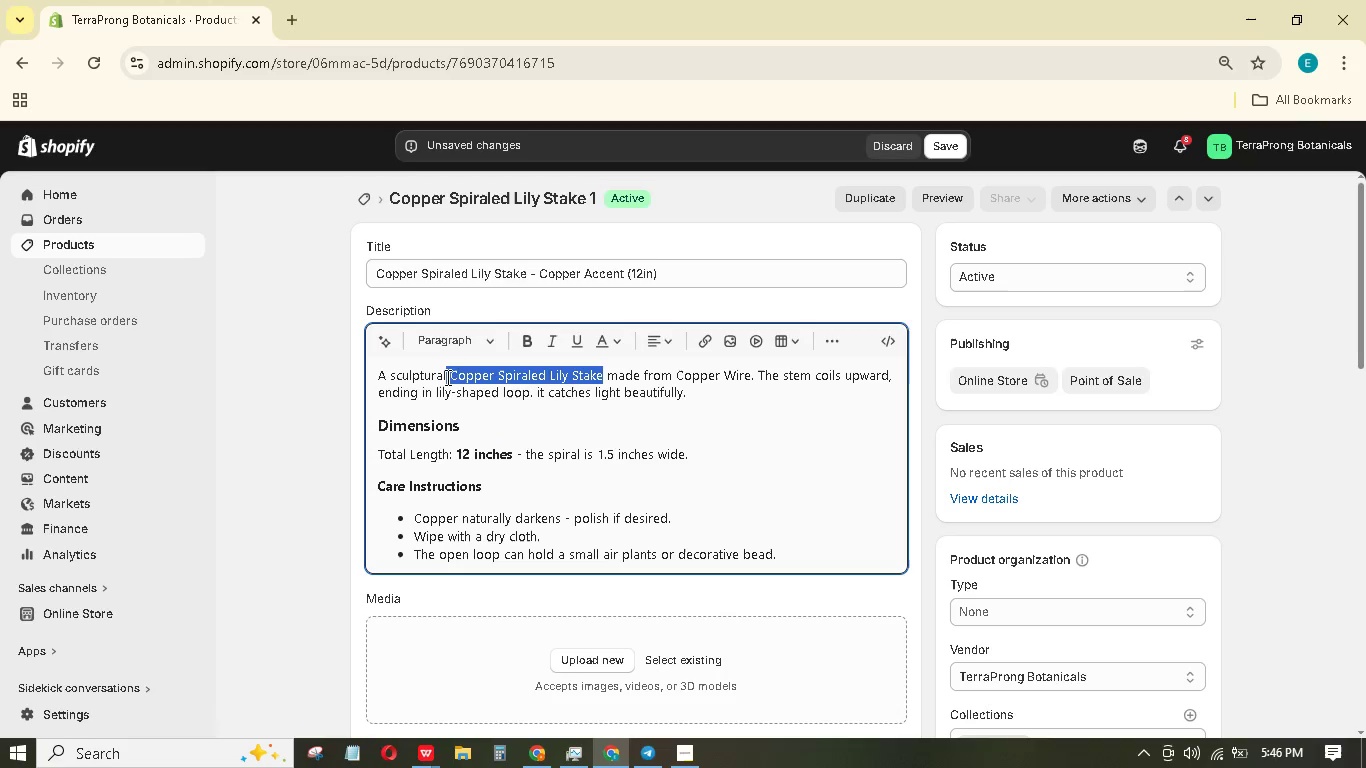 
key(Shift+ShiftLeft)
 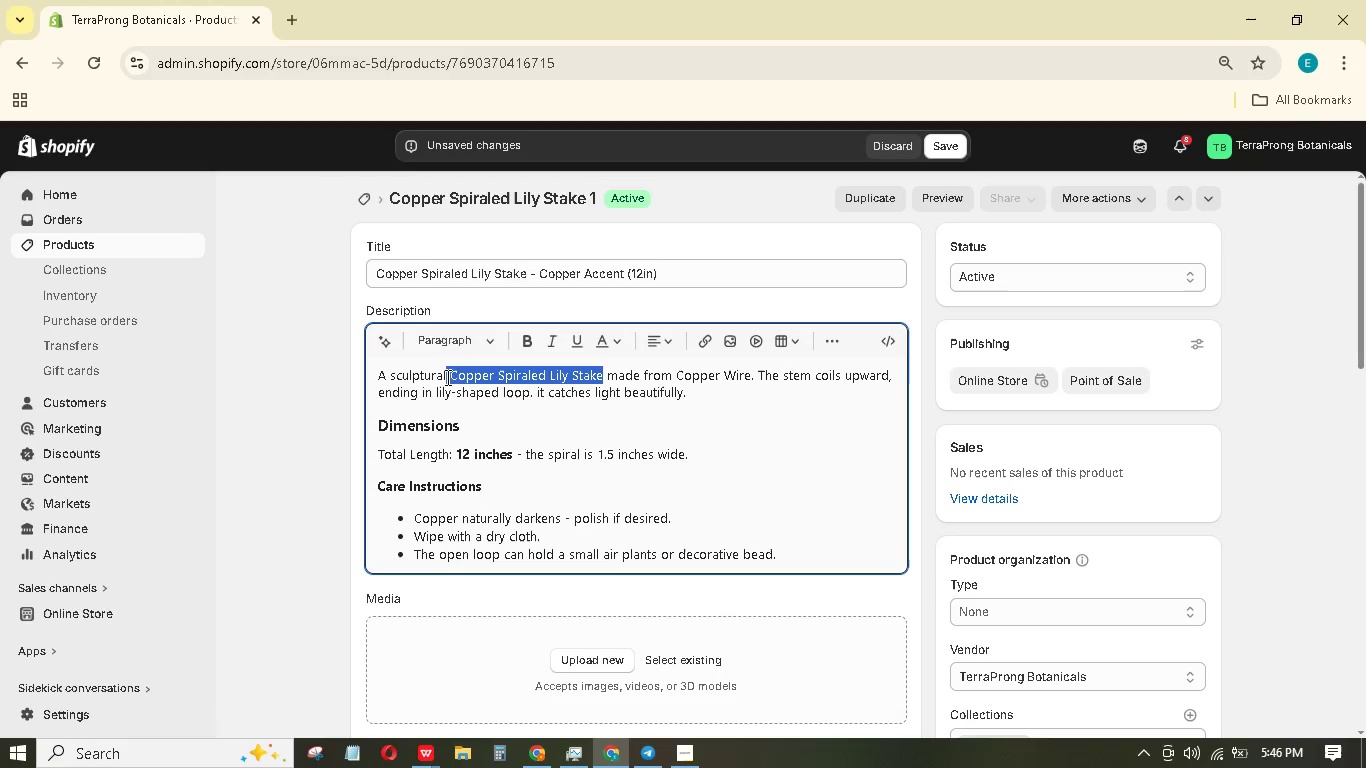 
key(Shift+ShiftLeft)
 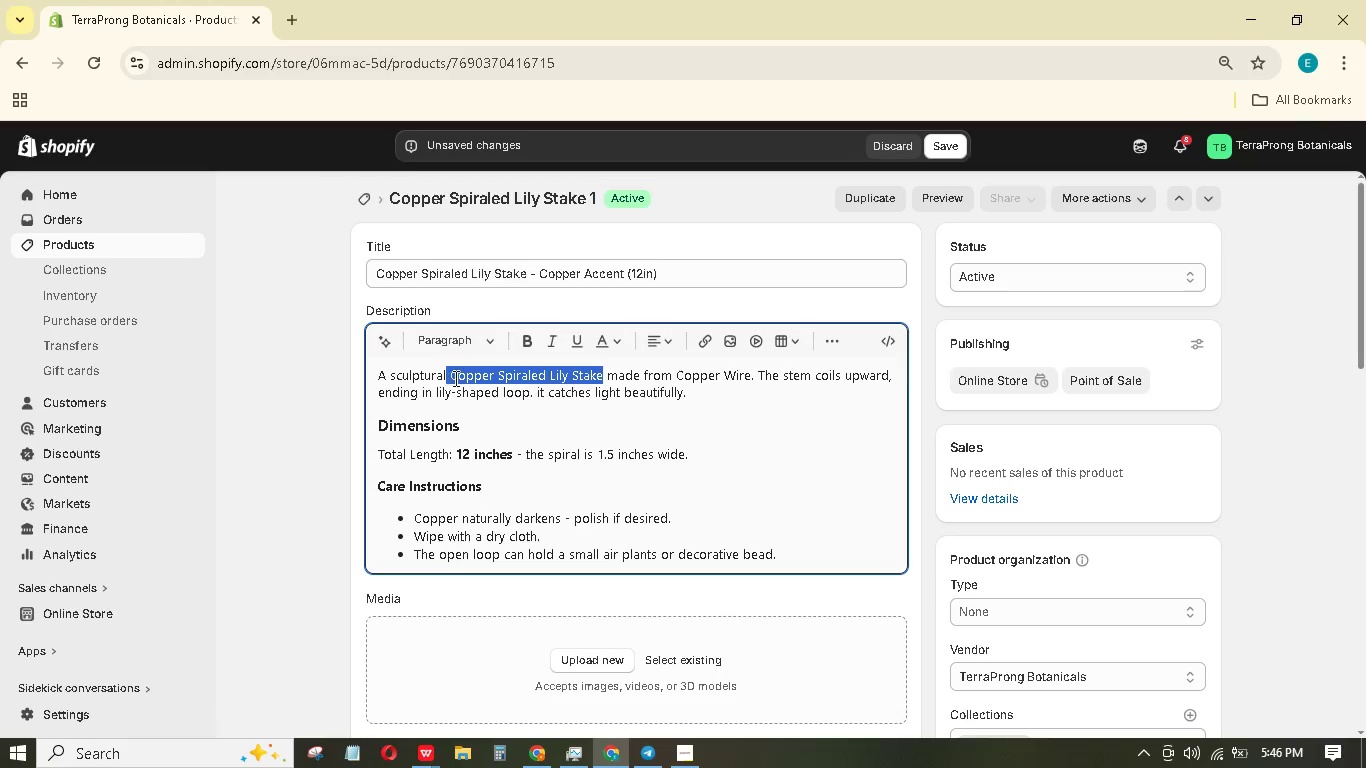 
key(Shift+ShiftLeft)
 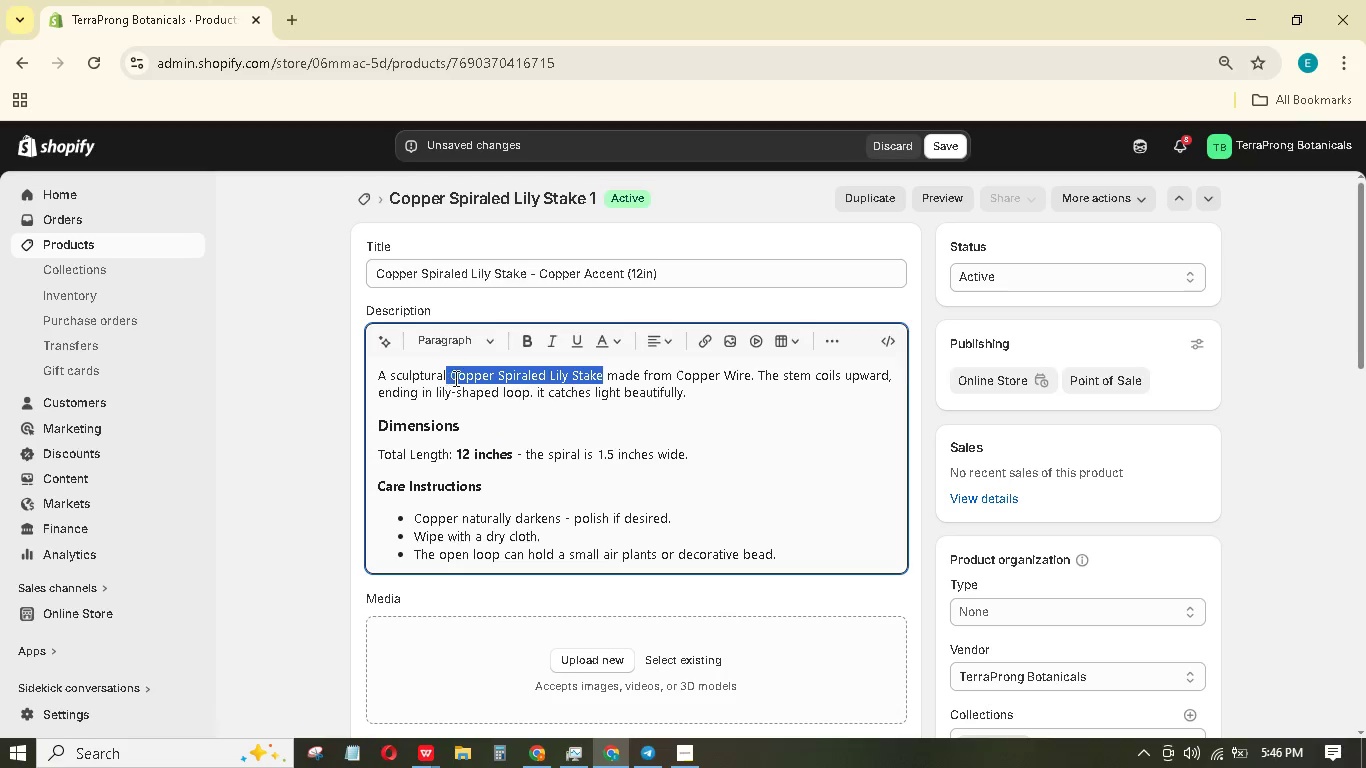 
key(Shift+ShiftLeft)
 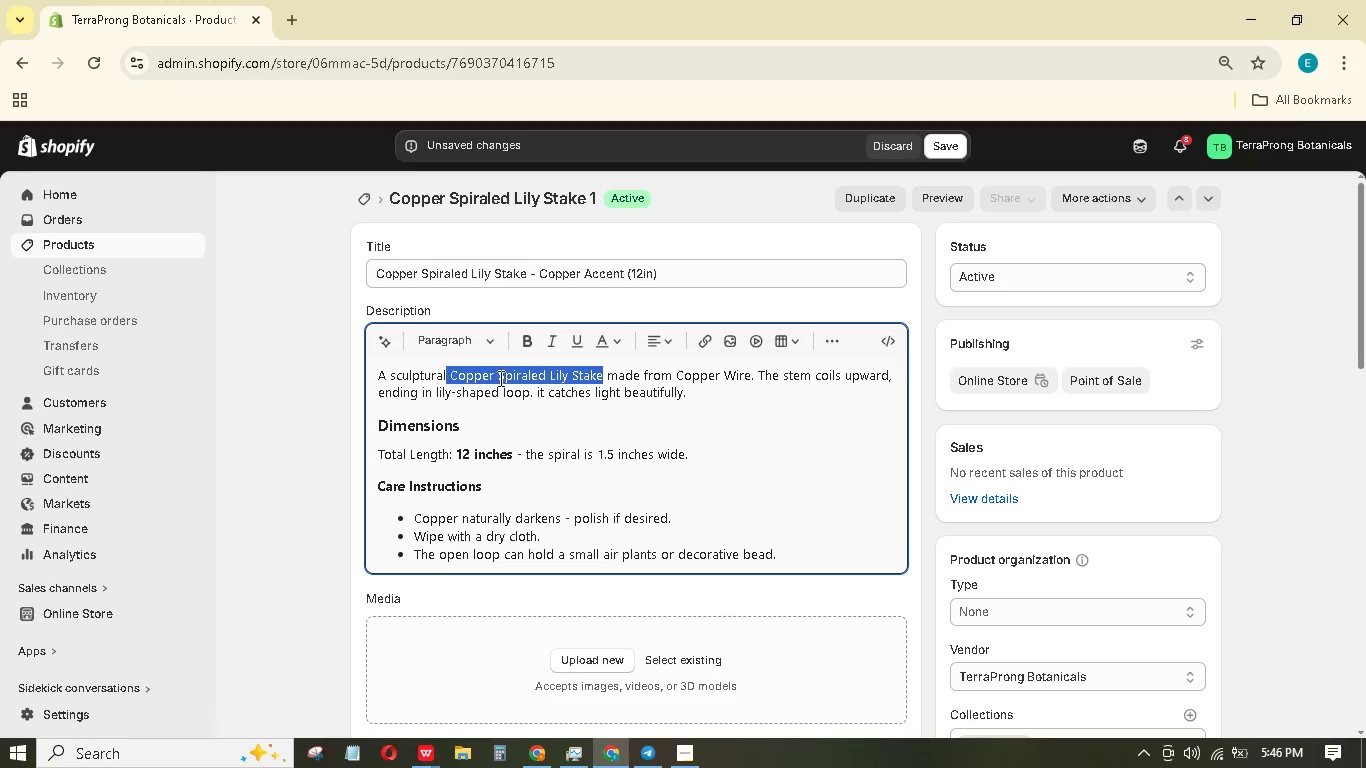 
key(Shift+ShiftLeft)
 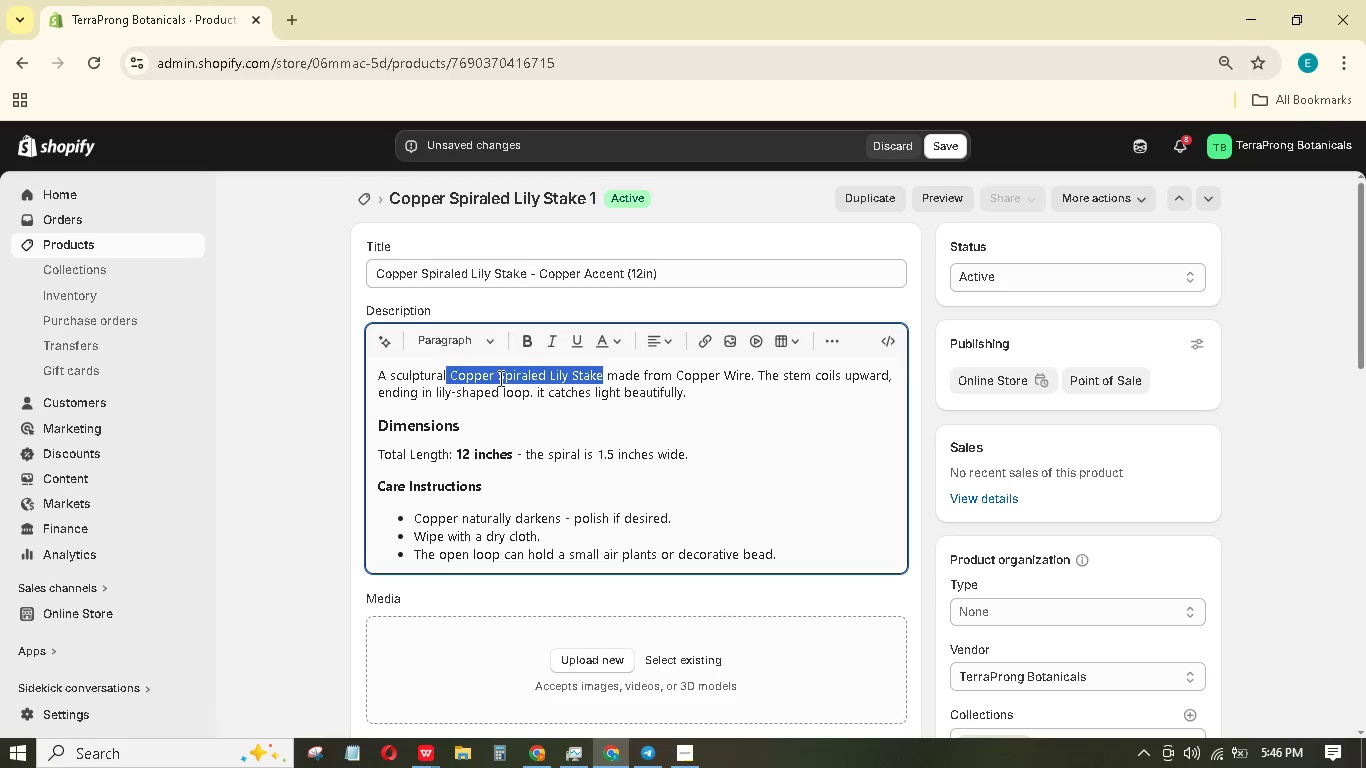 
key(Shift+ShiftLeft)
 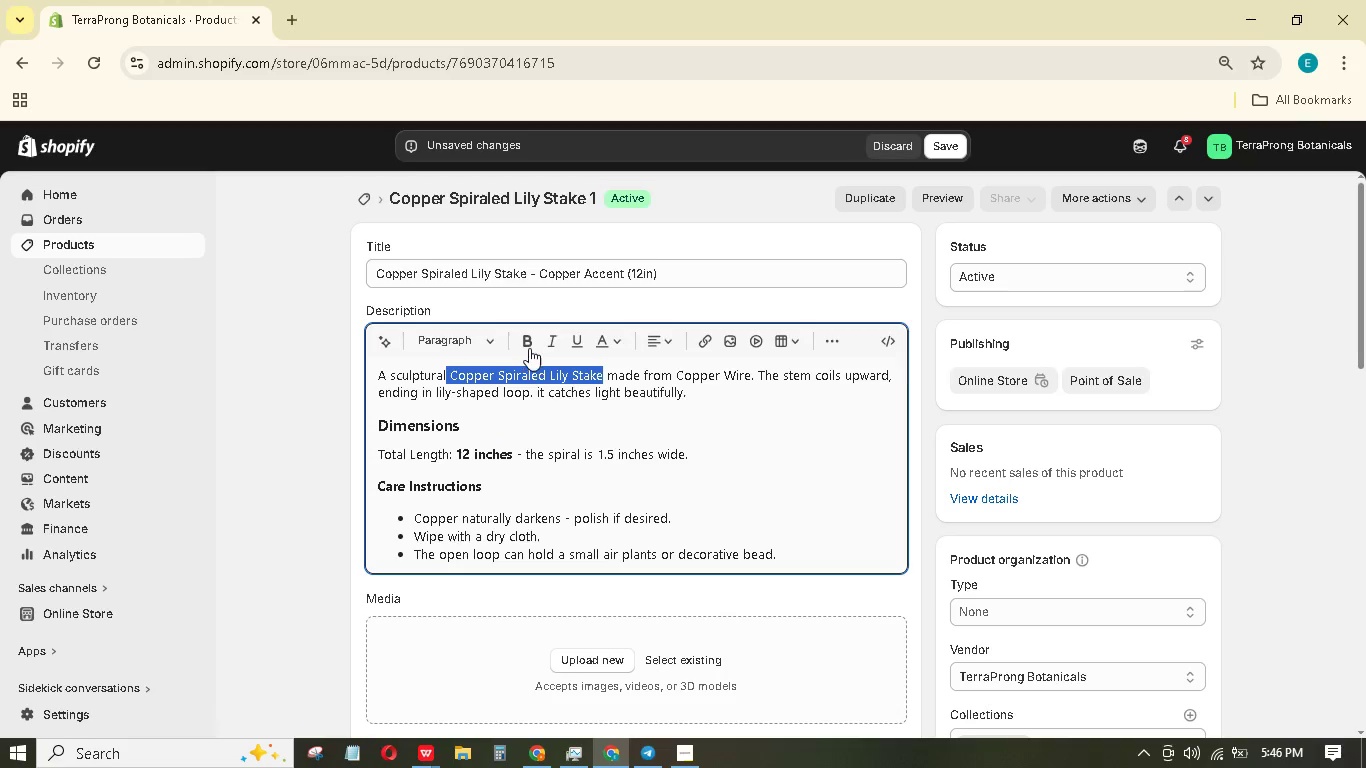 
hold_key(key=ShiftLeft, duration=0.41)
 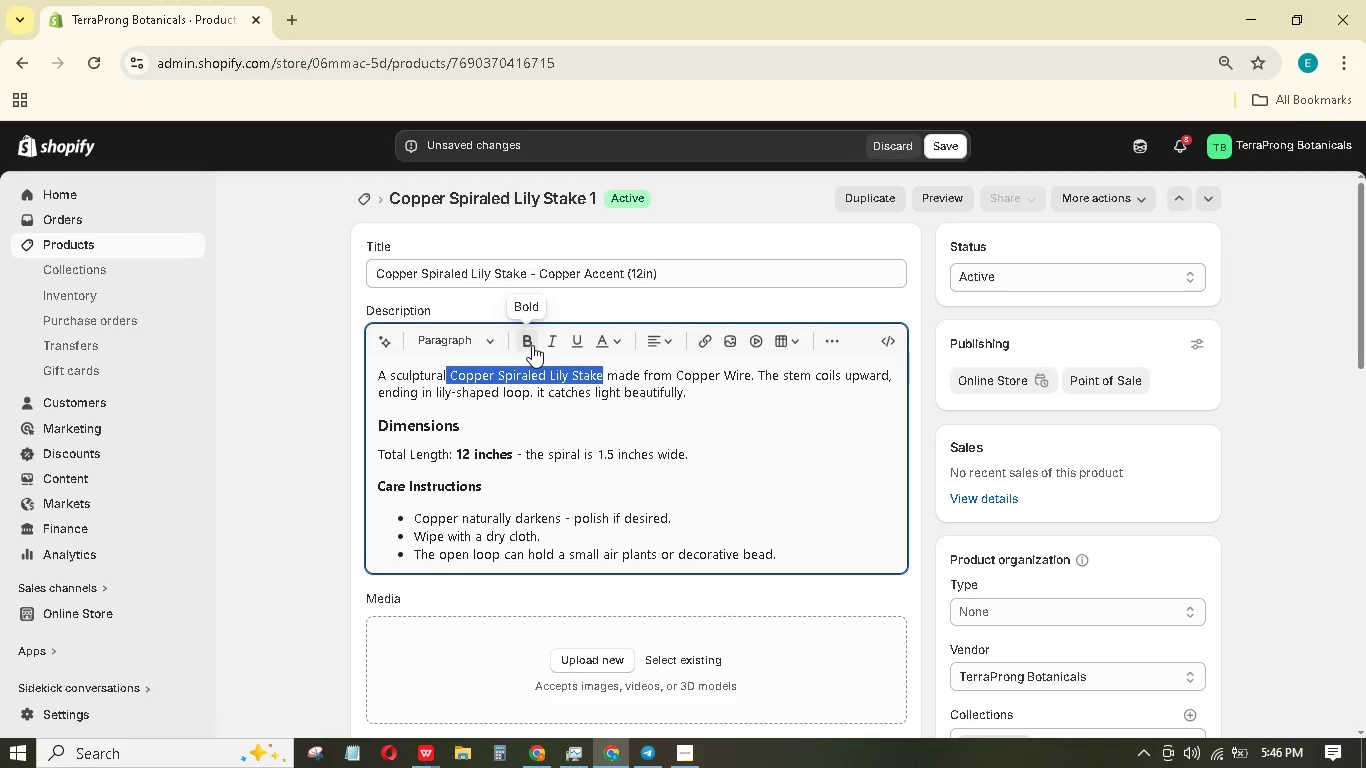 
left_click([532, 345])
 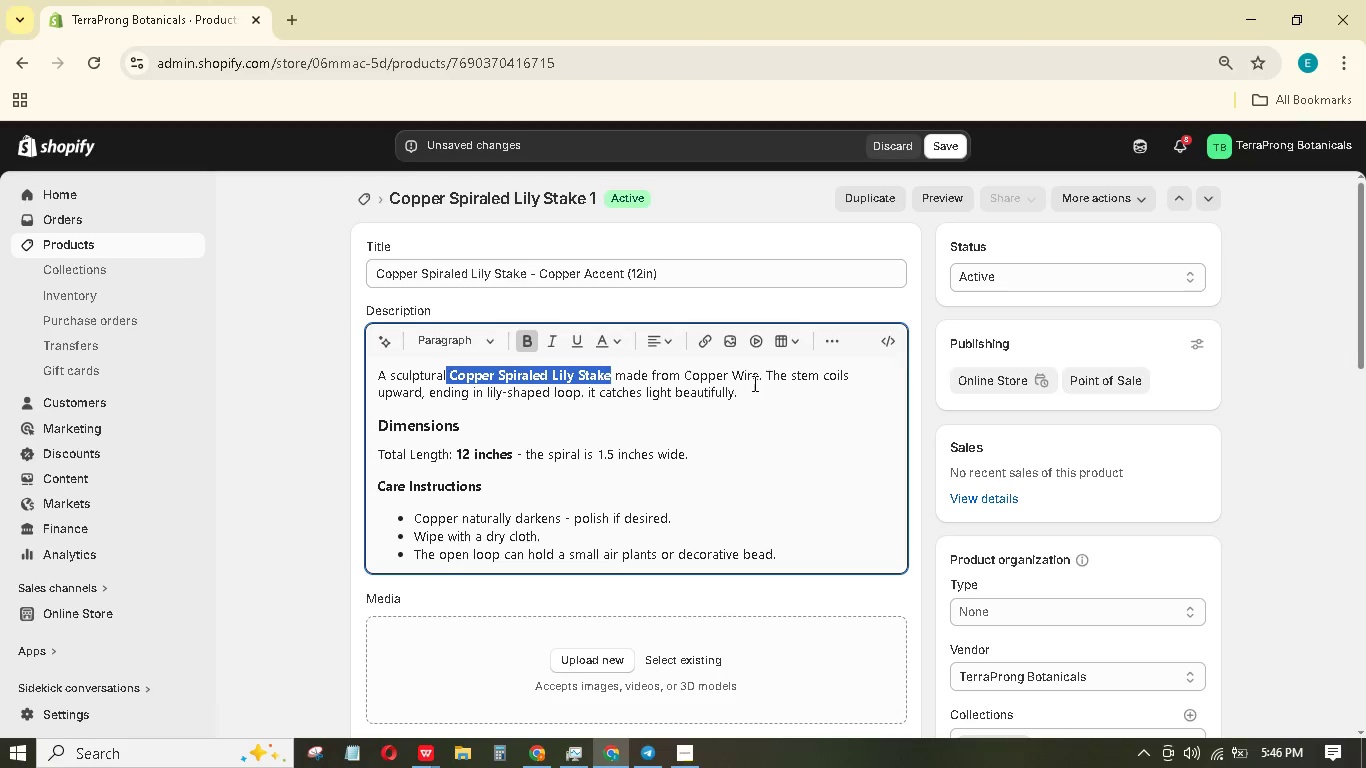 
left_click([756, 379])
 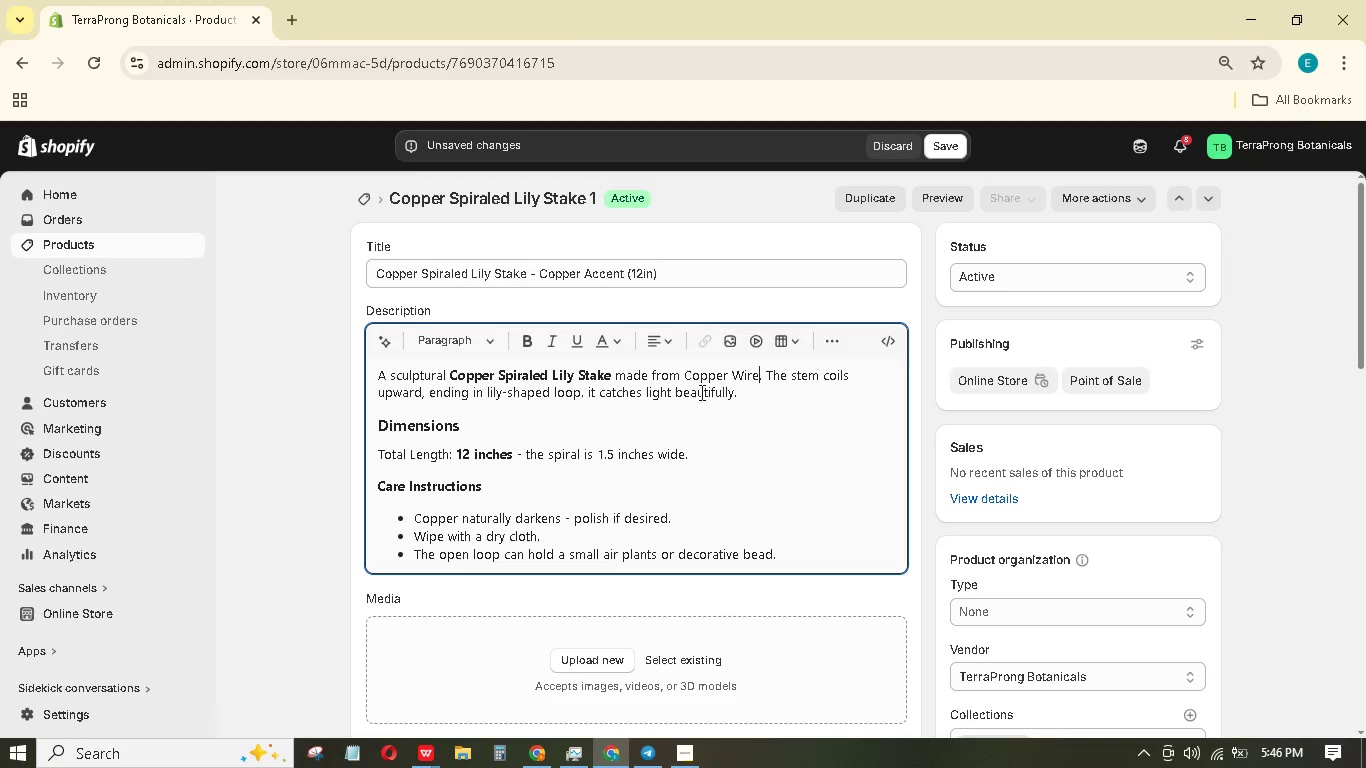 
hold_key(key=ShiftLeft, duration=0.92)
left_click([684, 379])
 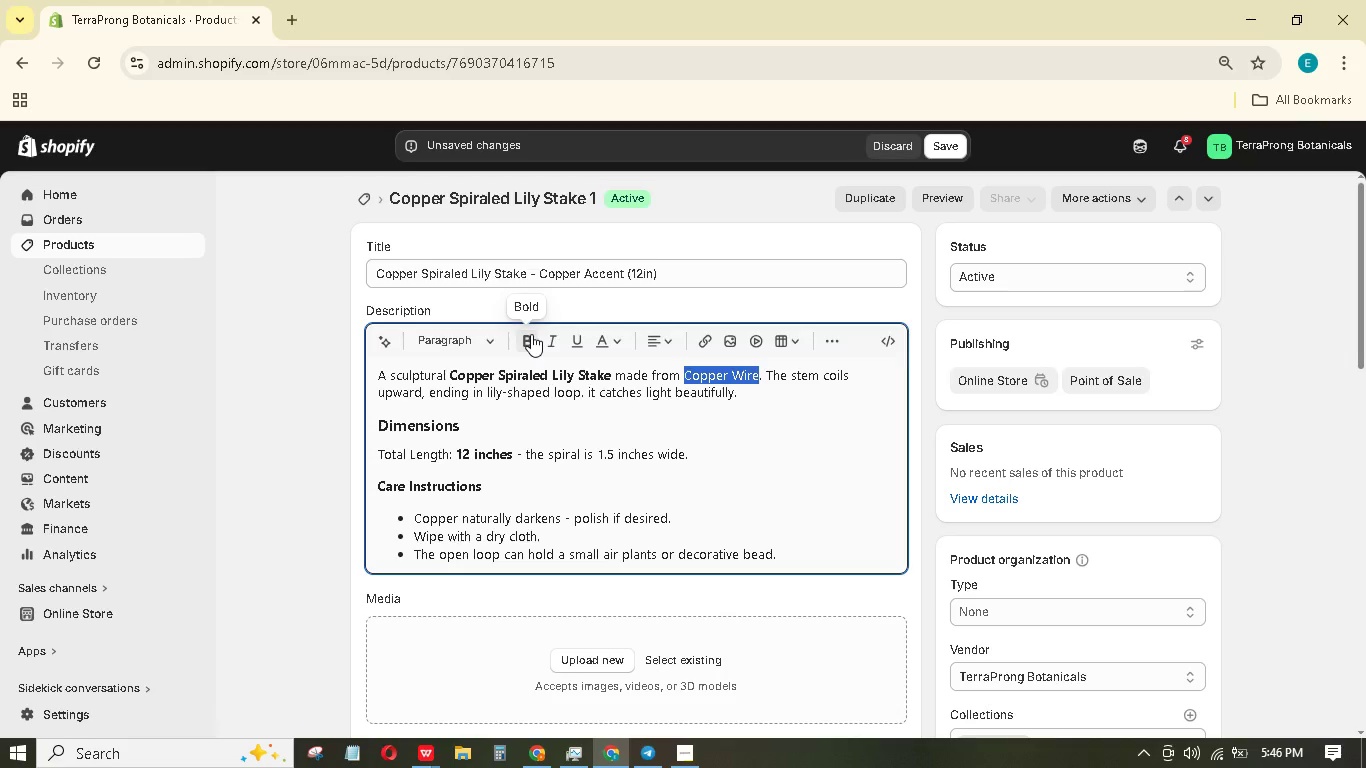 
left_click([531, 334])
 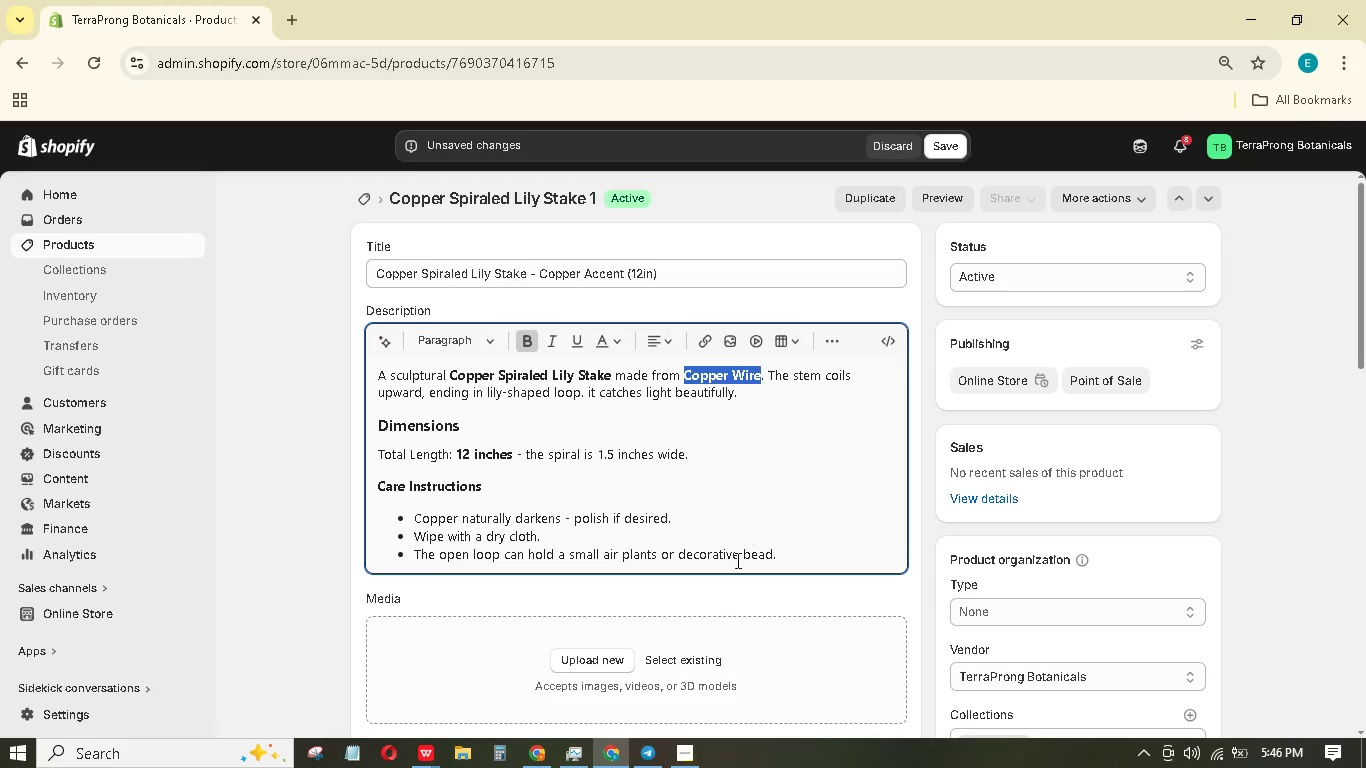 
left_click([614, 652])
 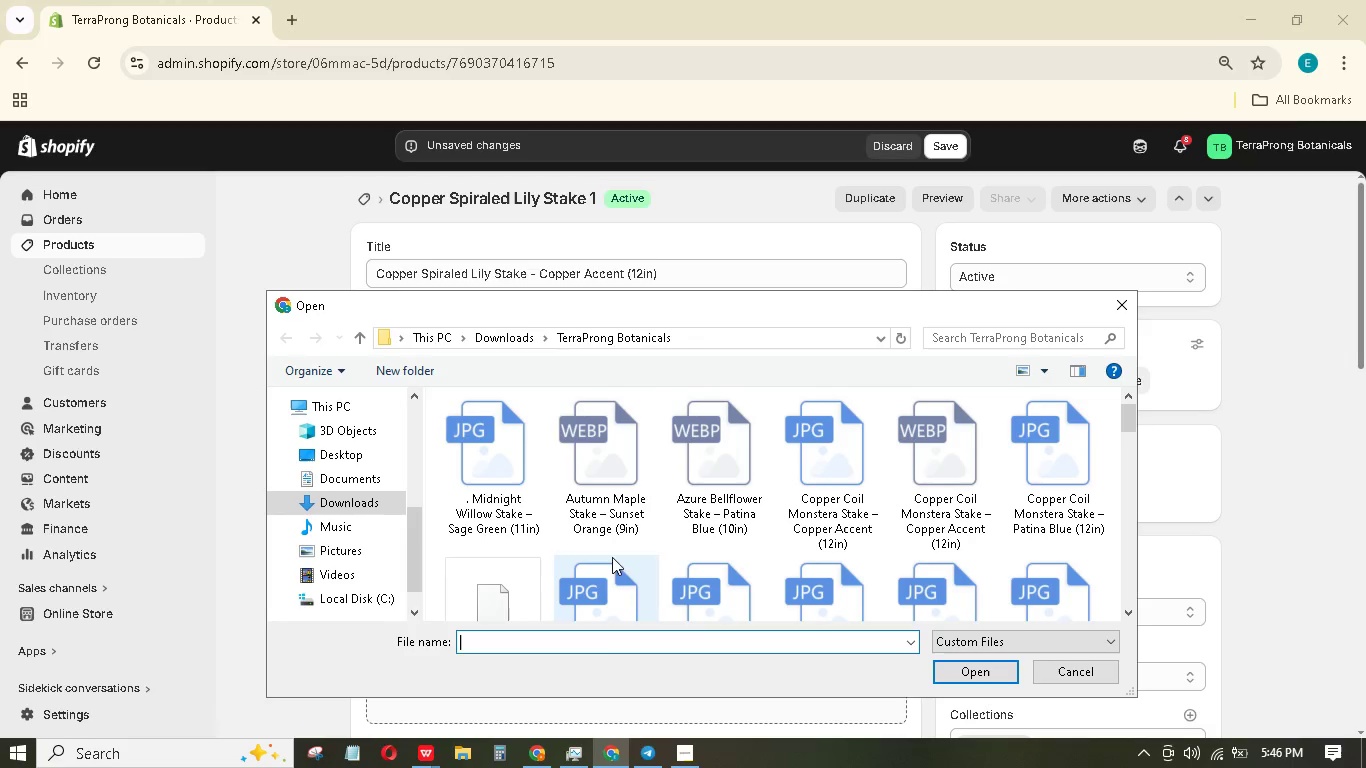 
left_click([599, 465])
 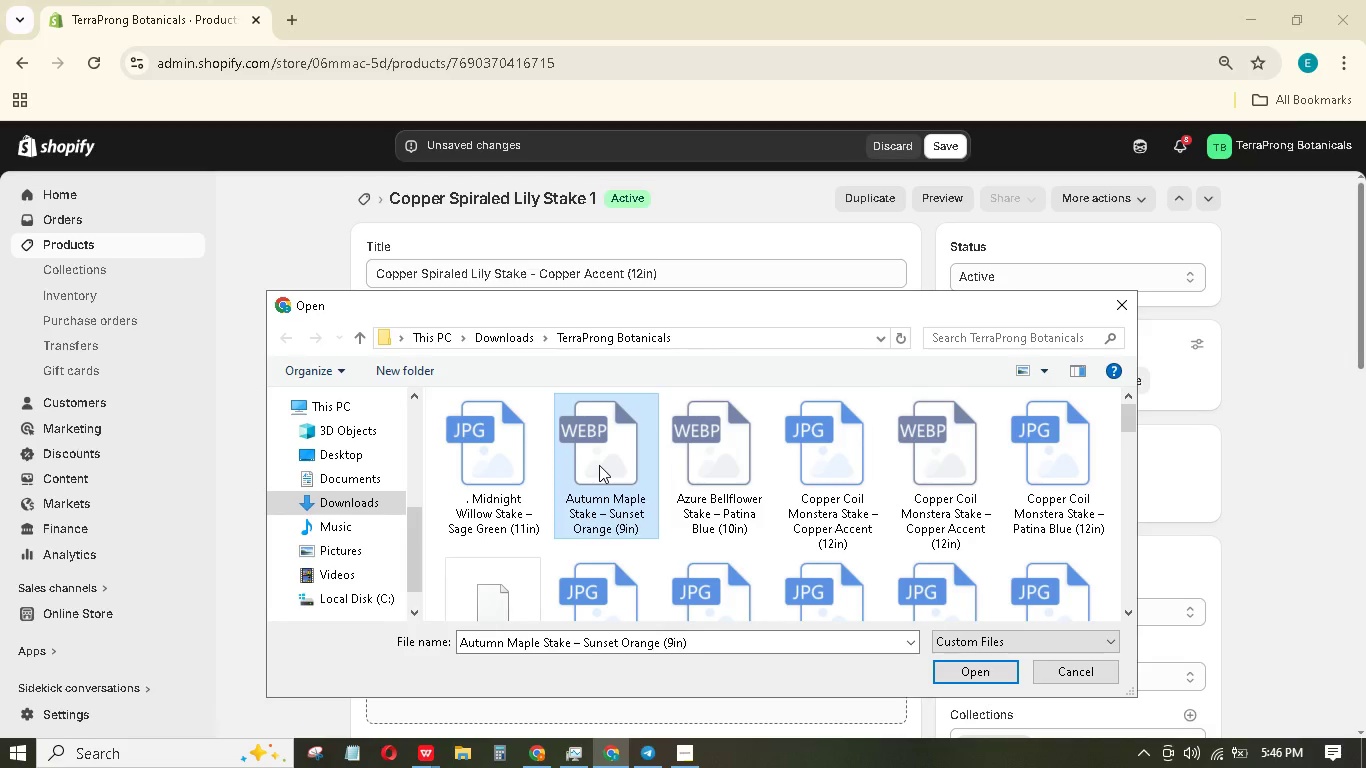 
type(cc)
 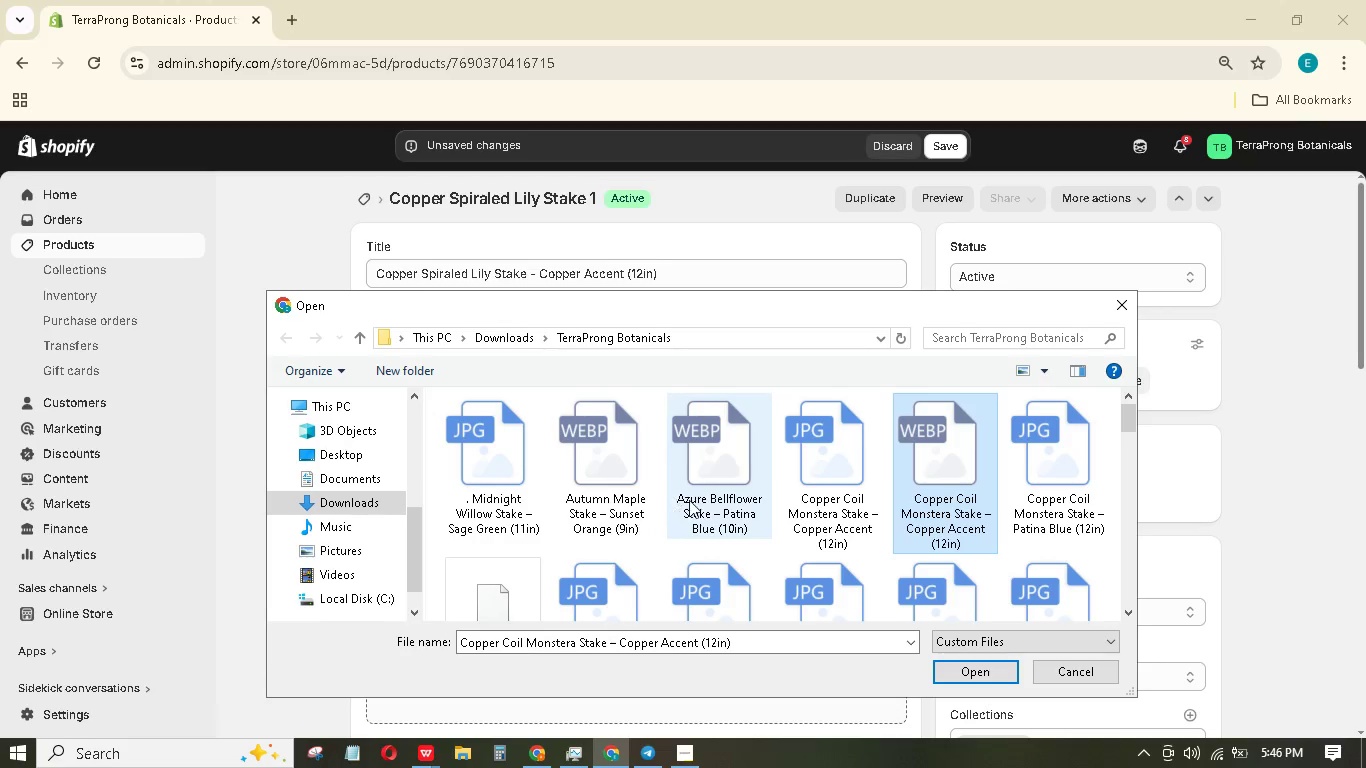 
left_click([805, 504])
 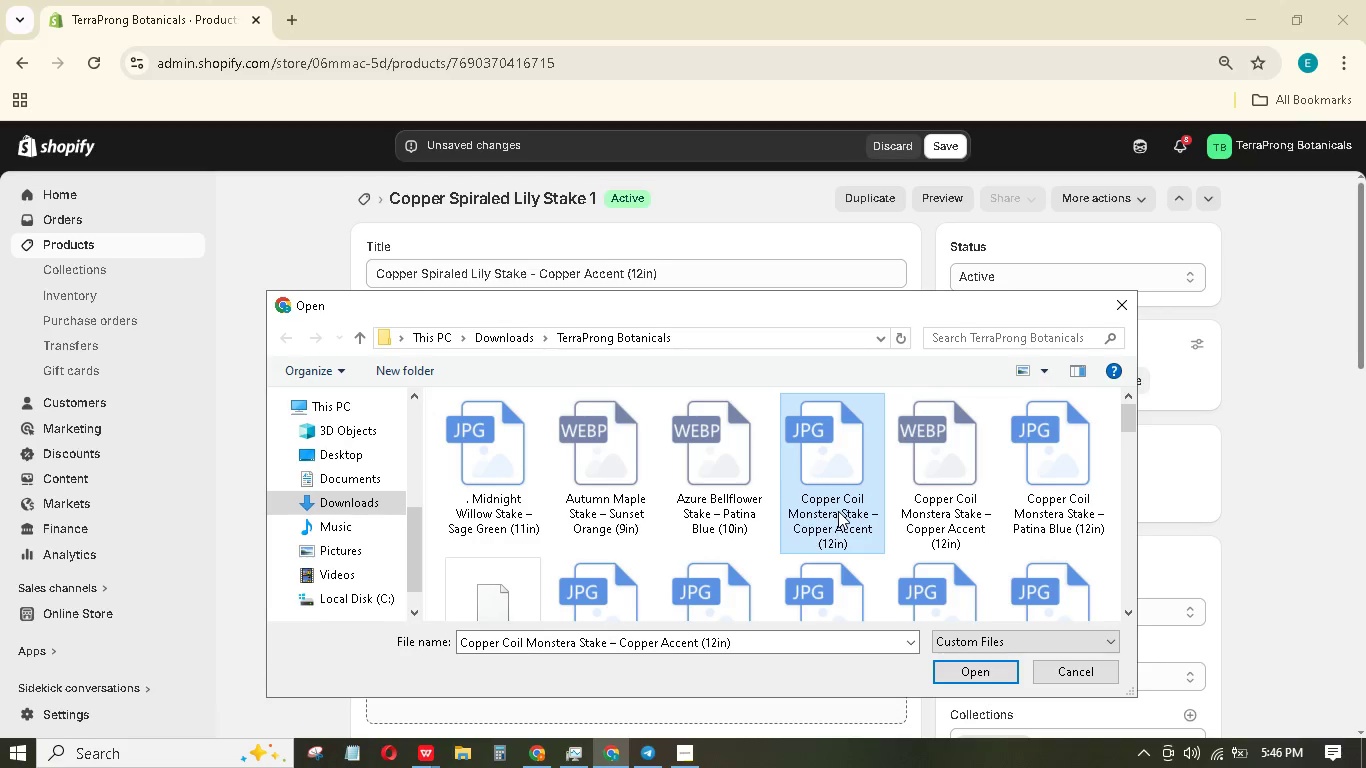 
type(cccc)
 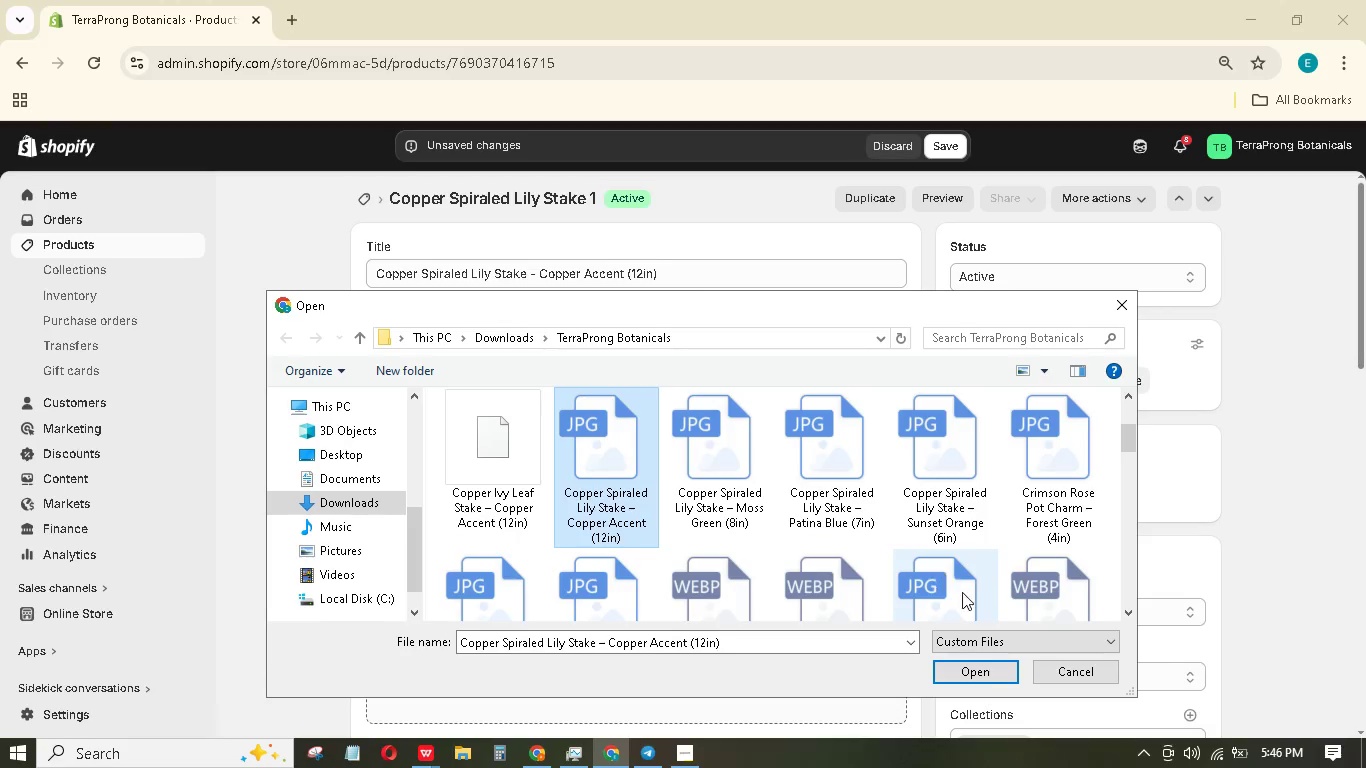 
left_click([984, 670])
 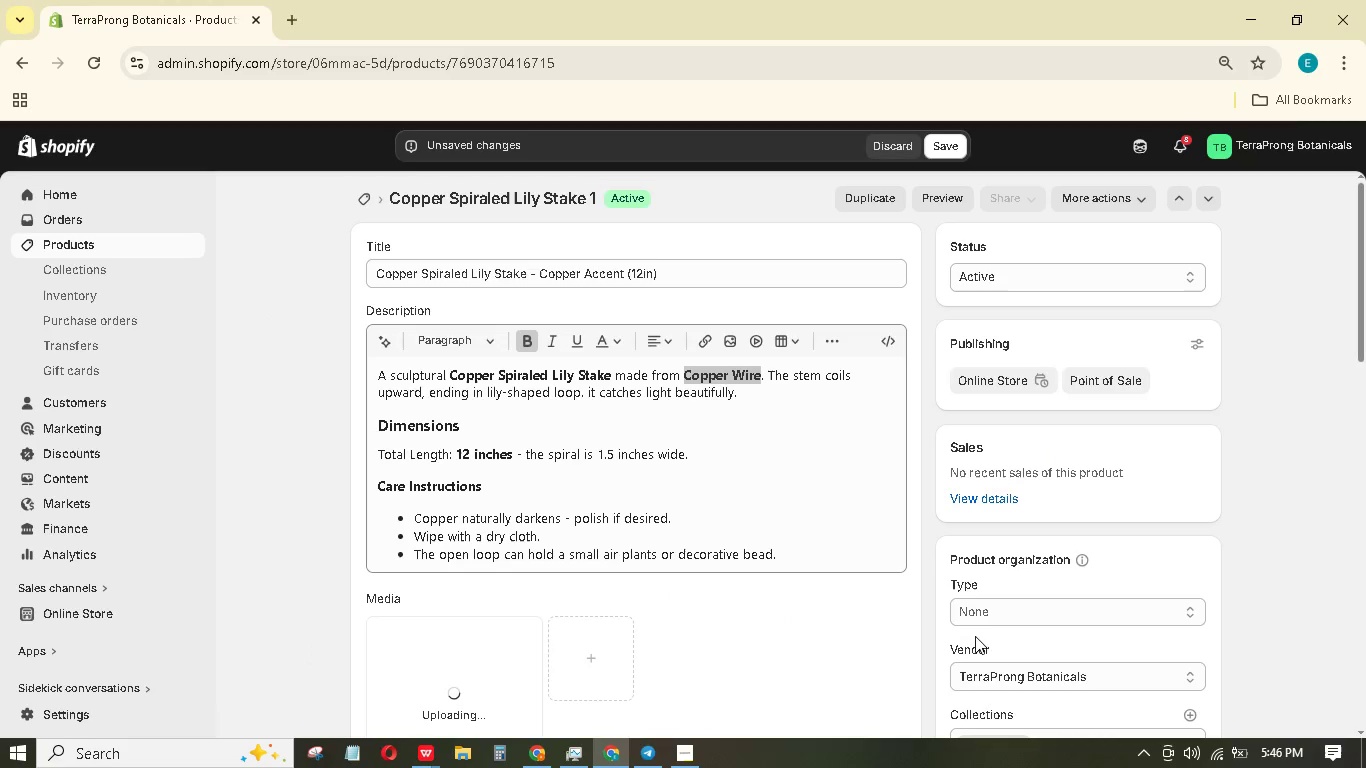 
scroll: coordinate [979, 610], scroll_direction: down, amount: 5.0
 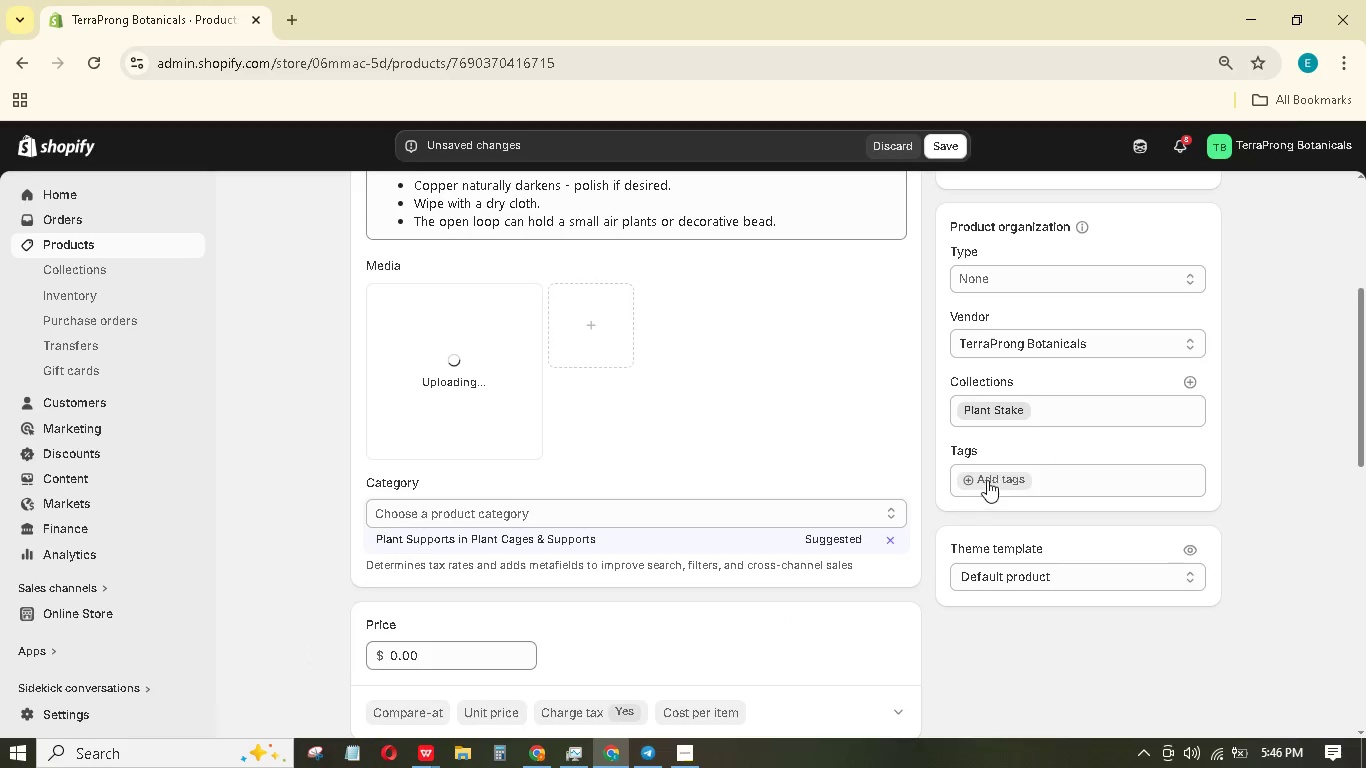 
left_click([986, 476])
 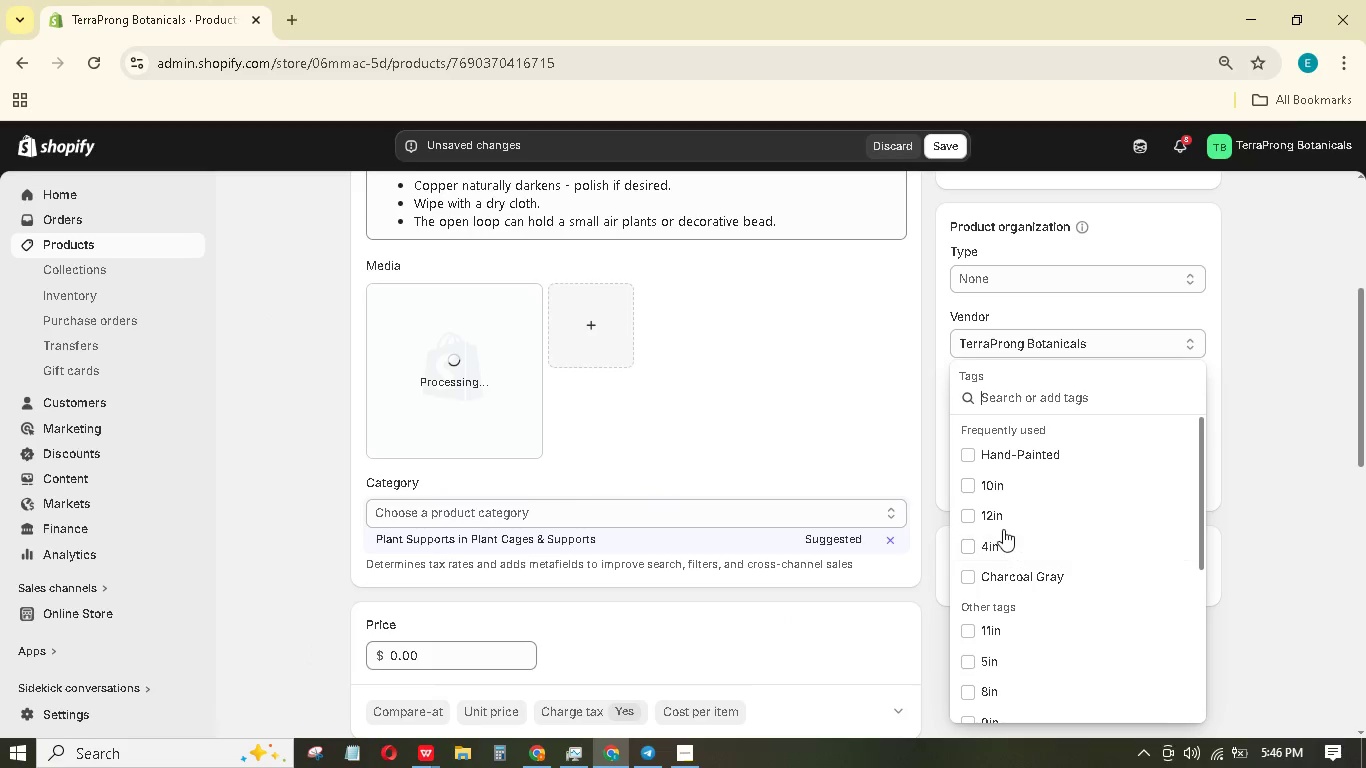 
left_click([1002, 522])
 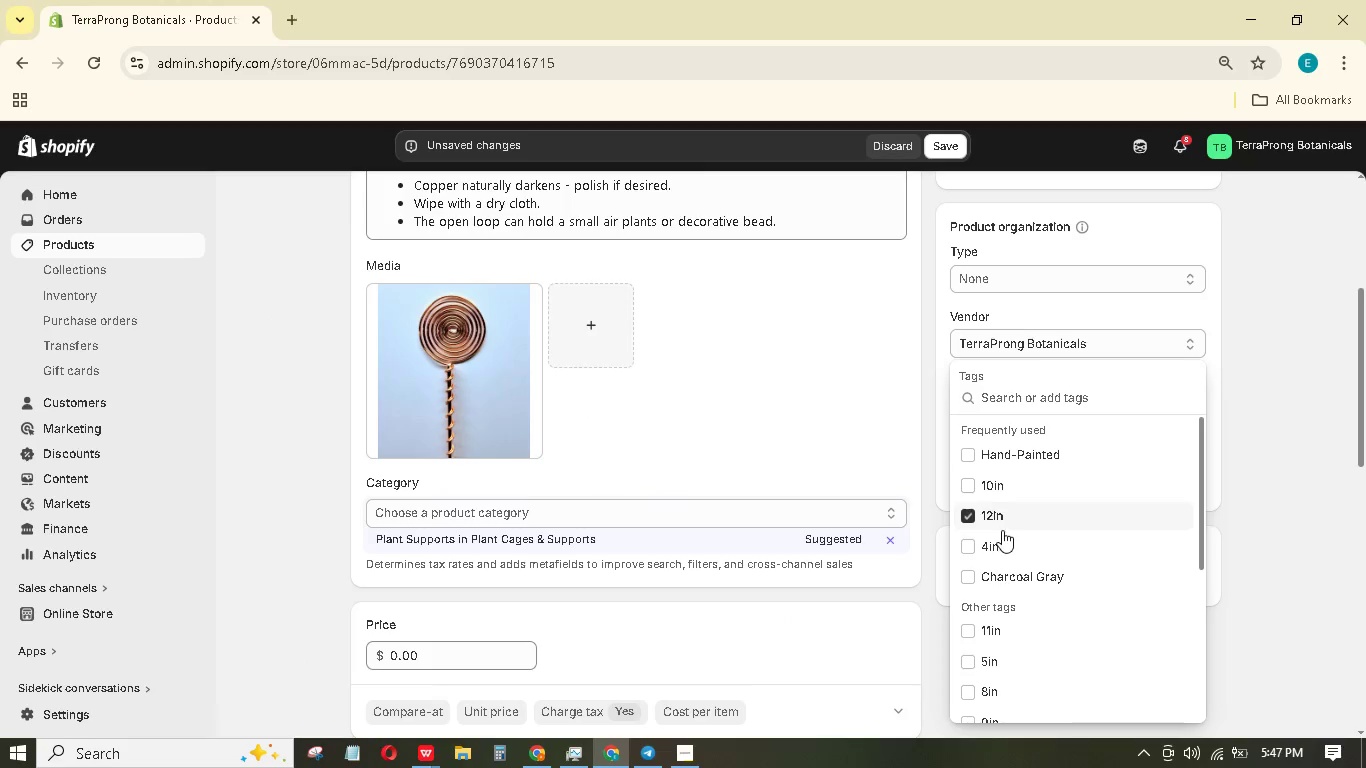 
scroll: coordinate [1049, 519], scroll_direction: down, amount: 2.0
 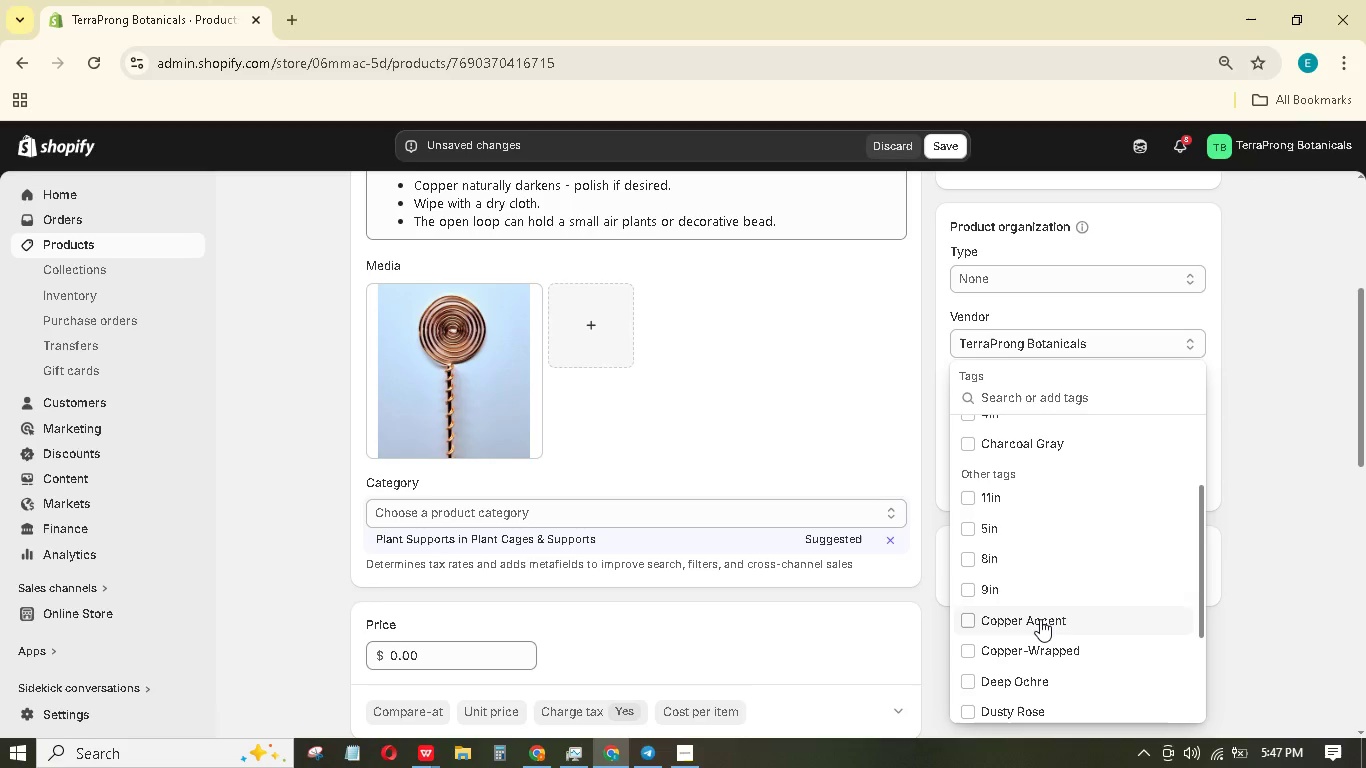 
left_click([1040, 619])
 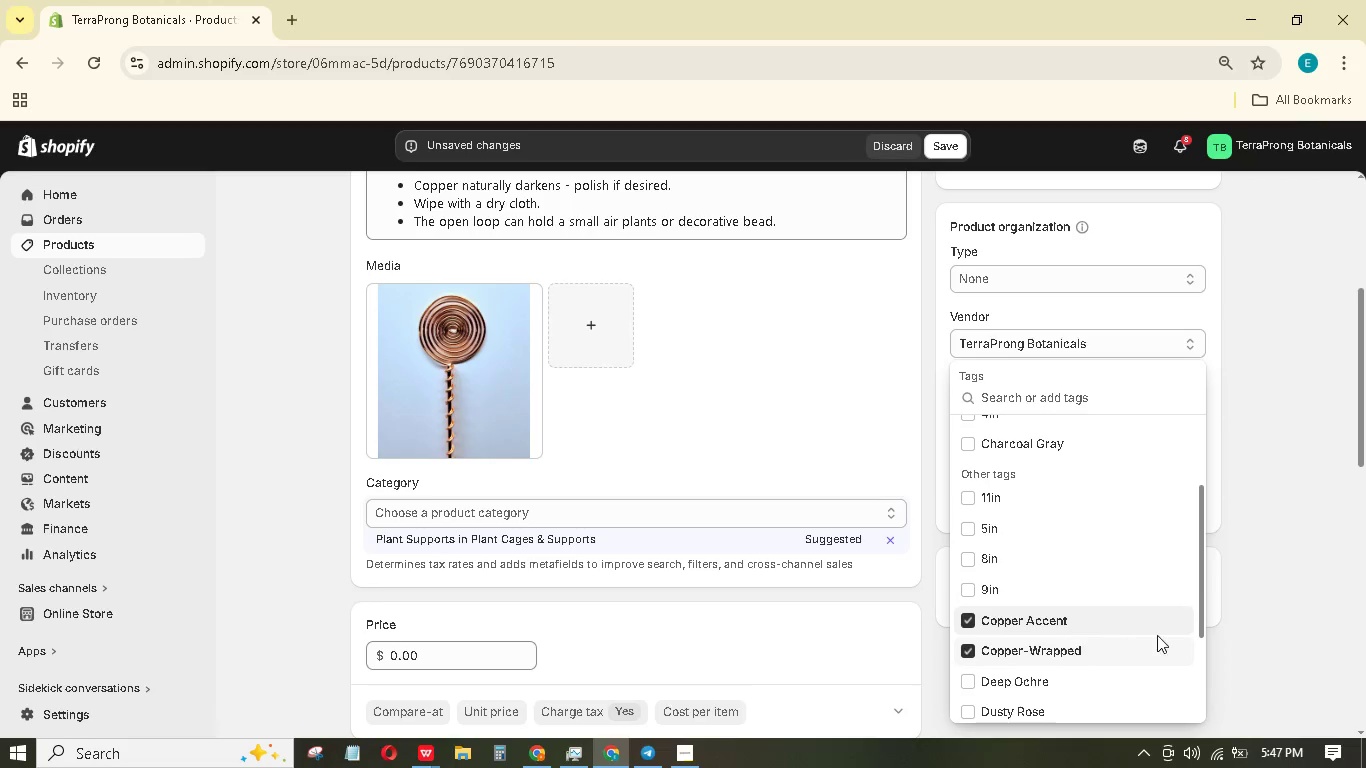 
left_click([1293, 572])
 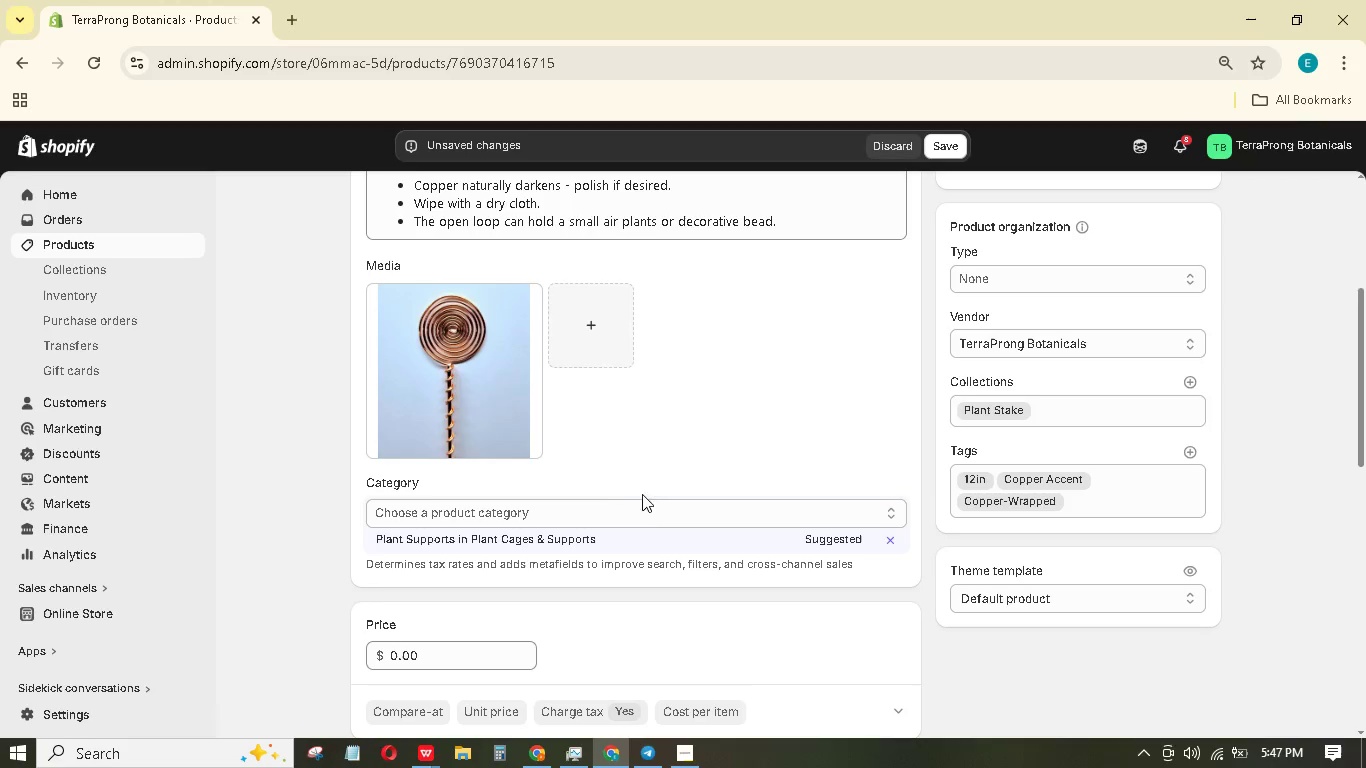 
scroll: coordinate [638, 498], scroll_direction: down, amount: 2.0
 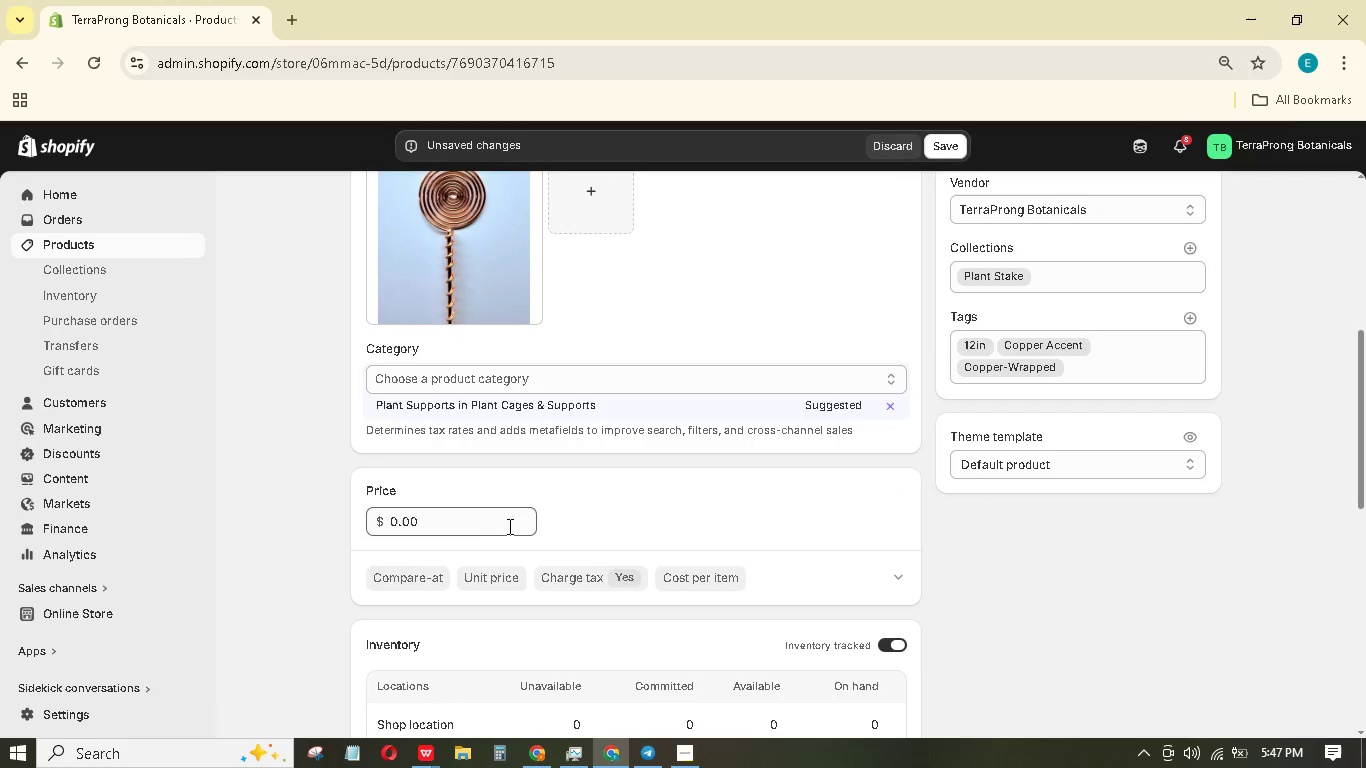 
double_click([506, 523])
 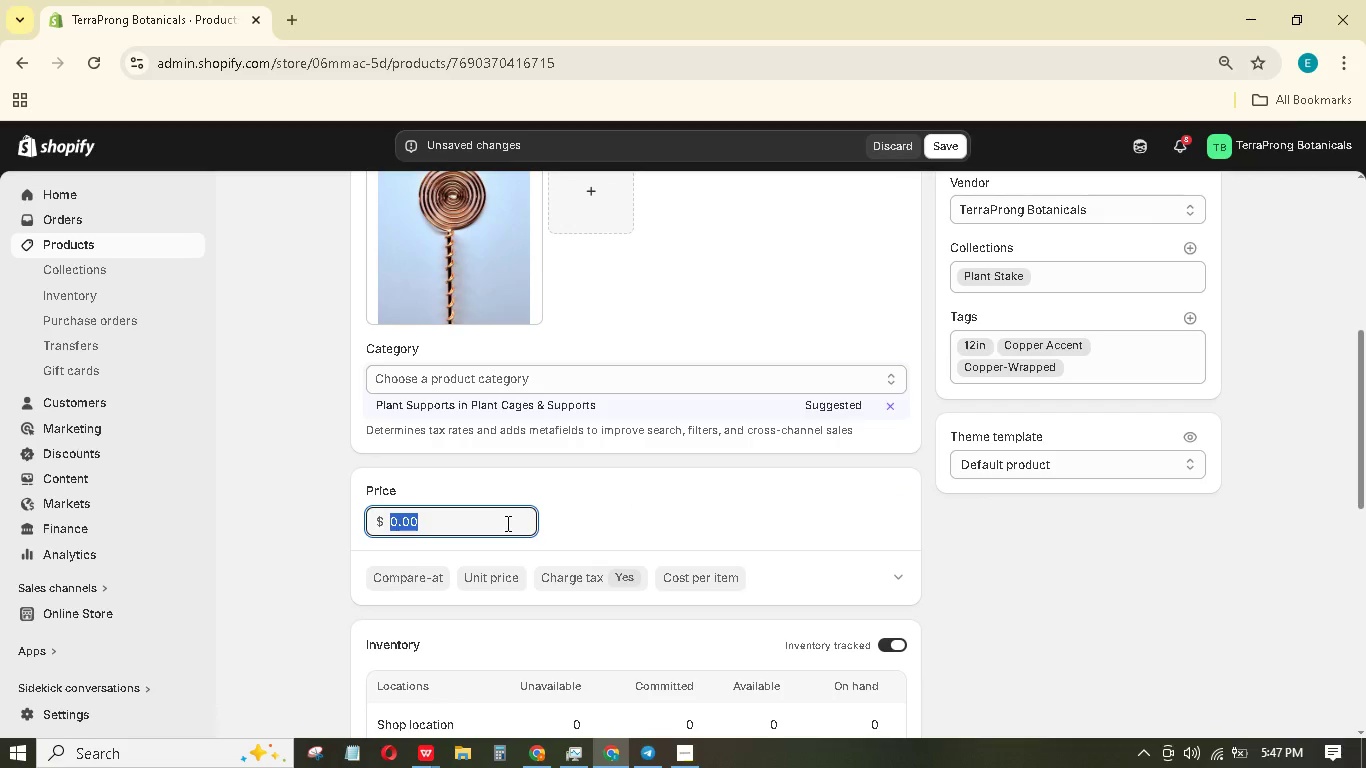 
key(Numpad4)
 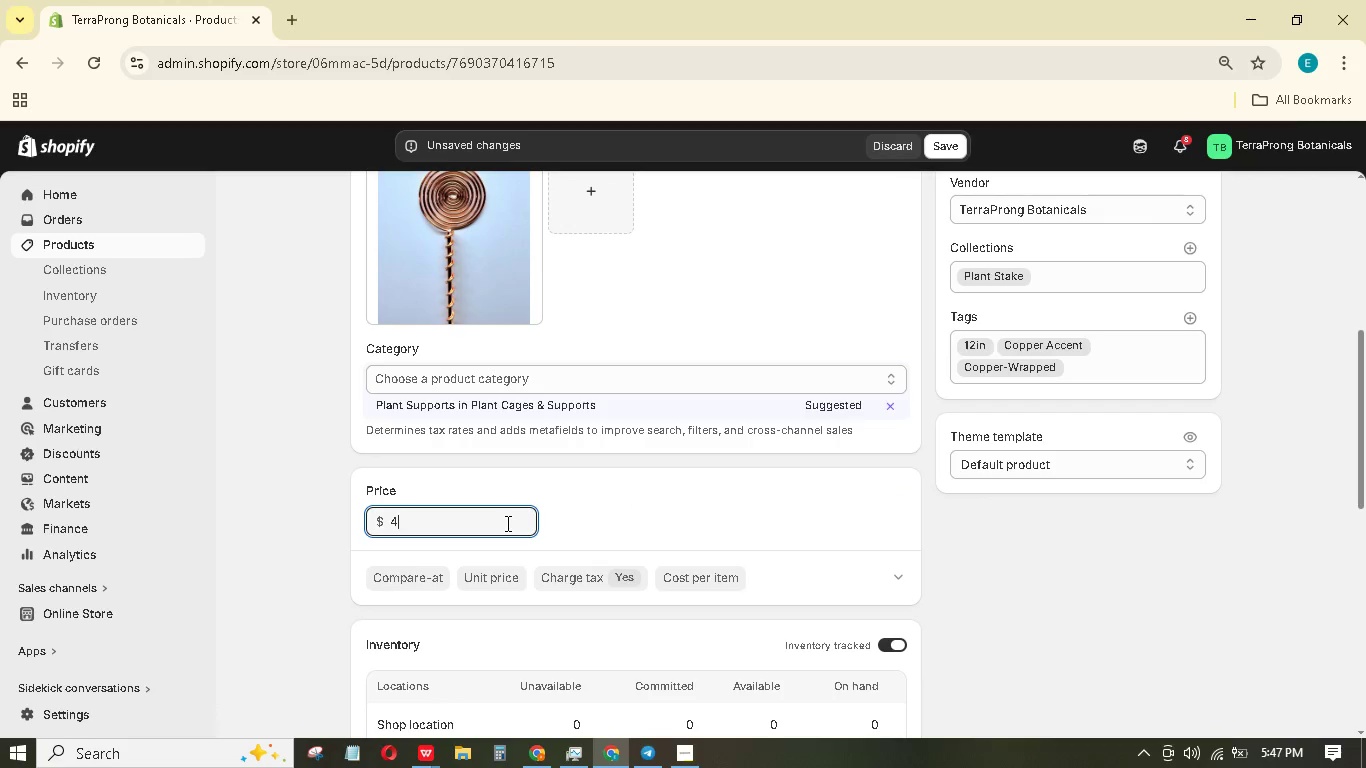 
key(Numpad5)
 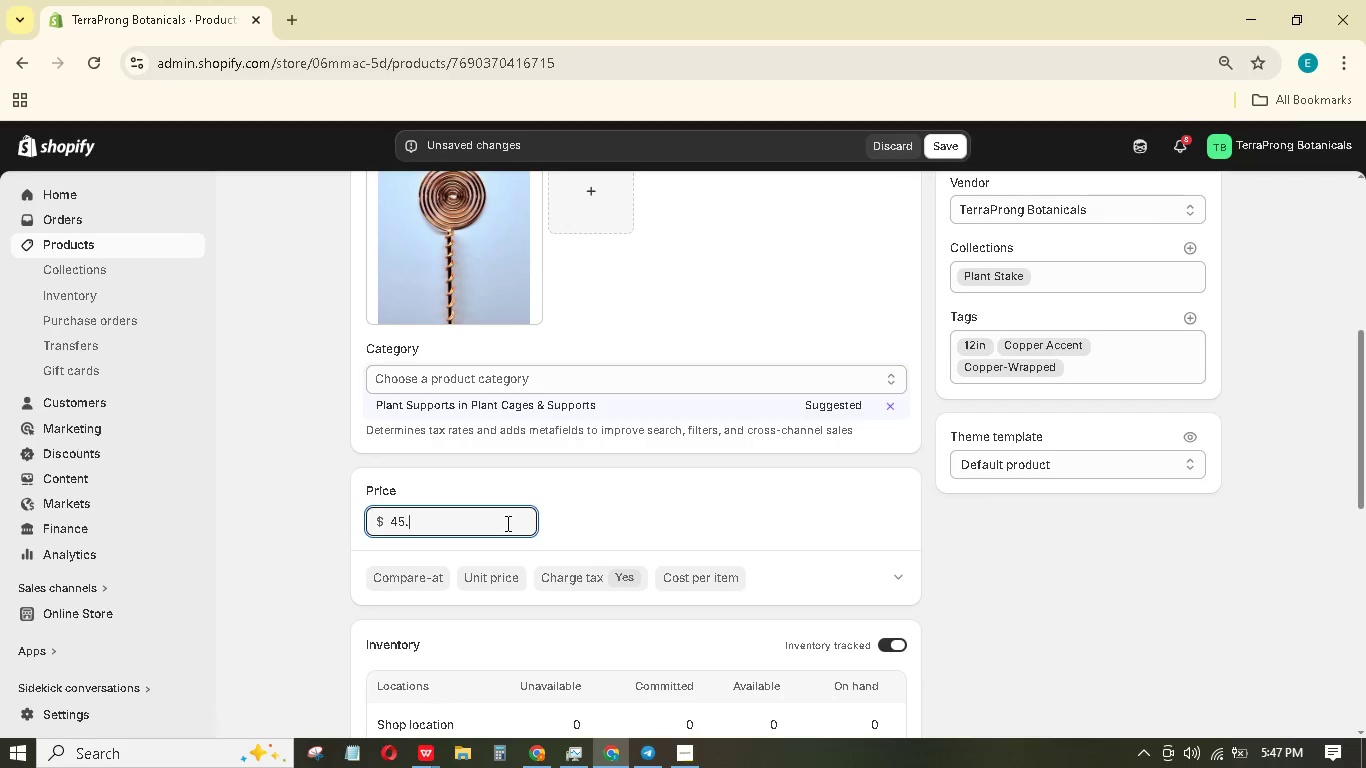 
key(NumpadDecimal)
 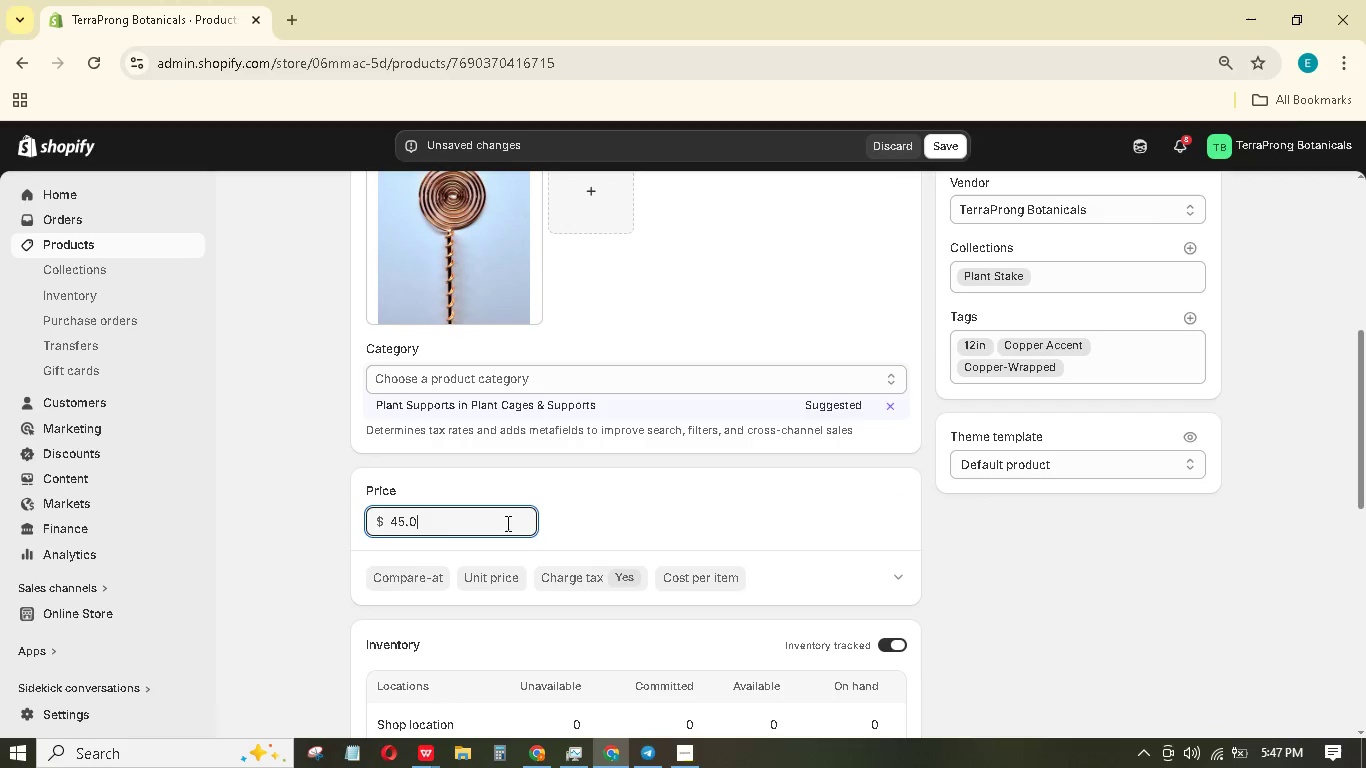 
key(Numpad0)
 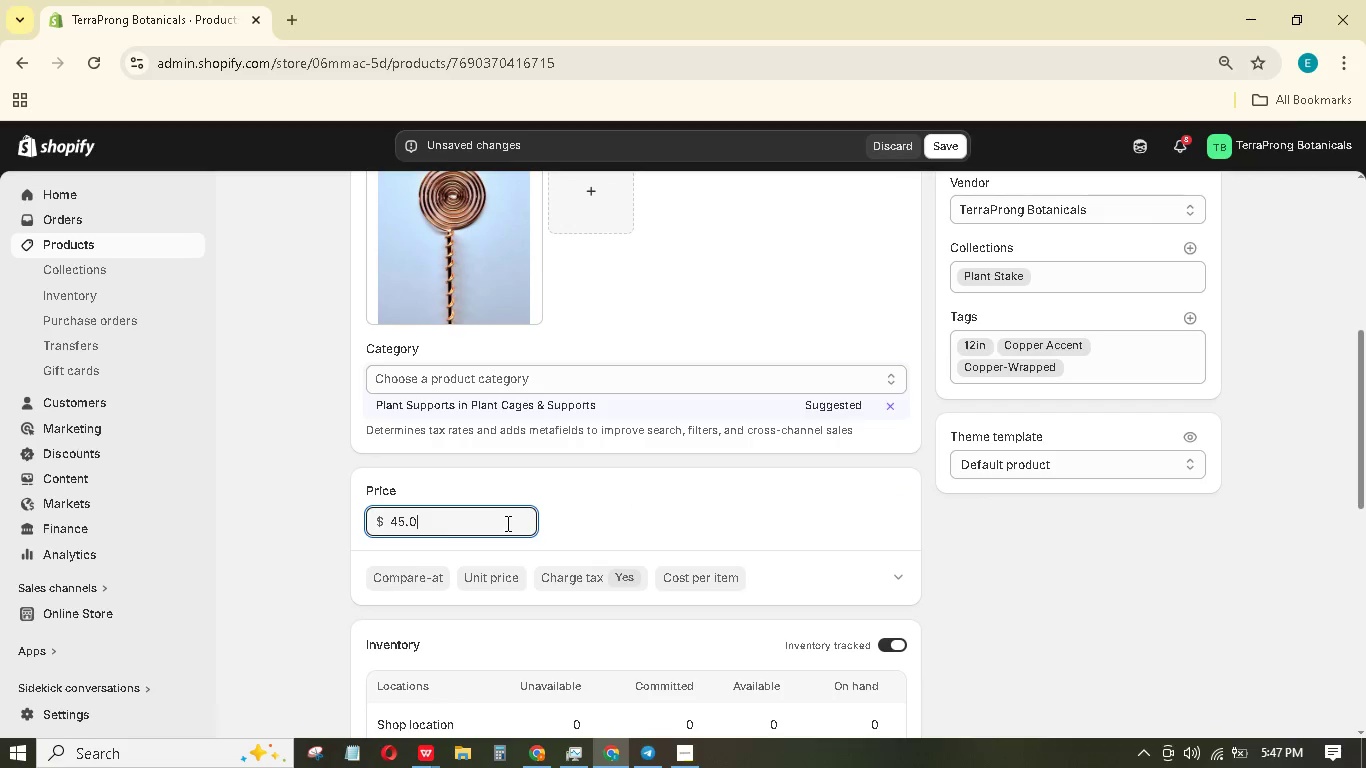 
key(Numpad0)
 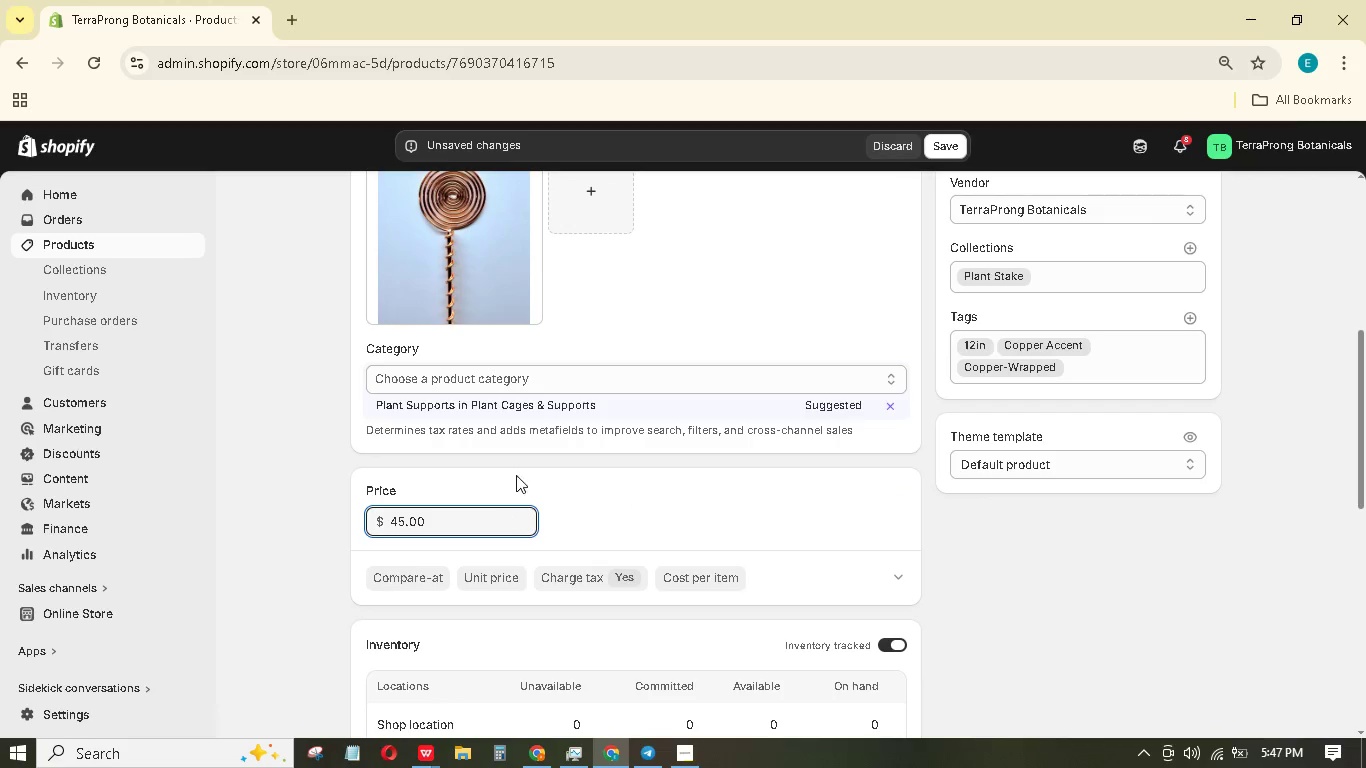 
scroll: coordinate [516, 475], scroll_direction: down, amount: 2.0
 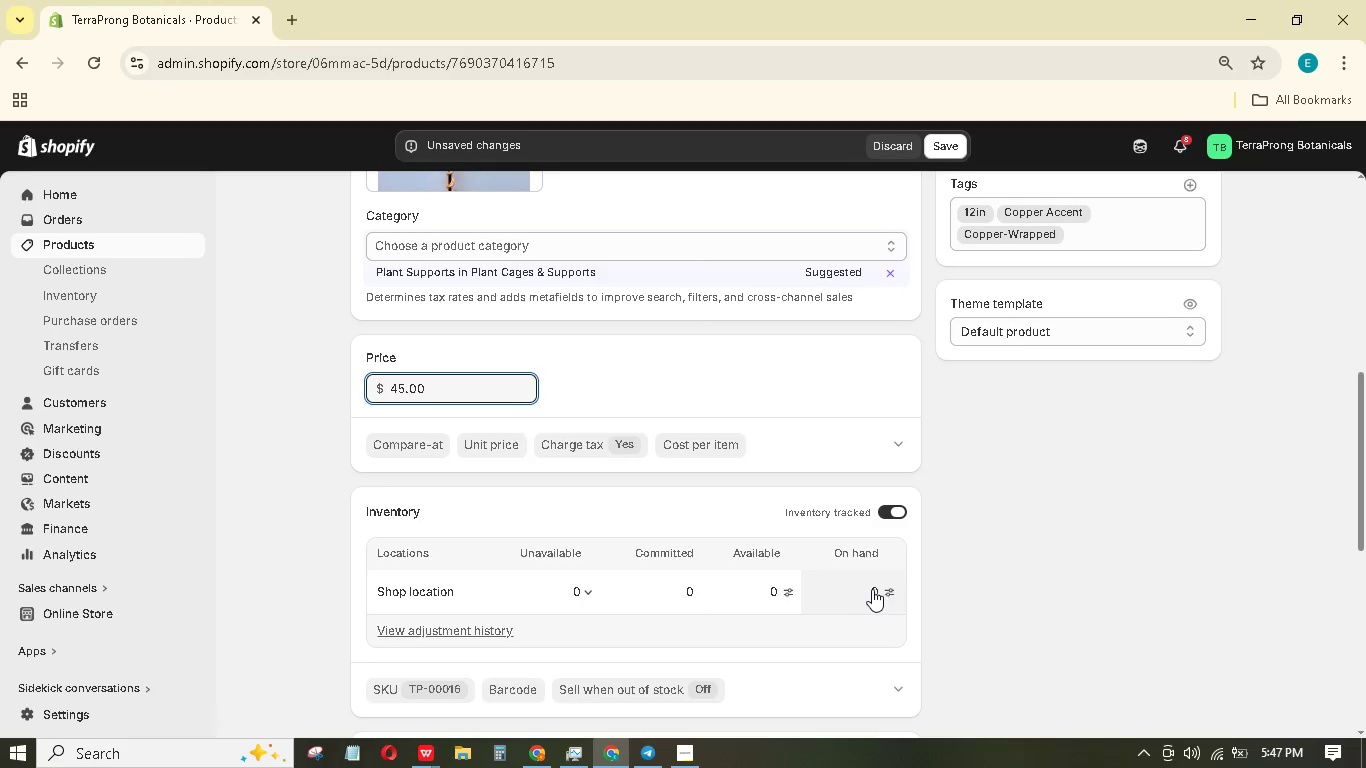 
double_click([873, 587])
 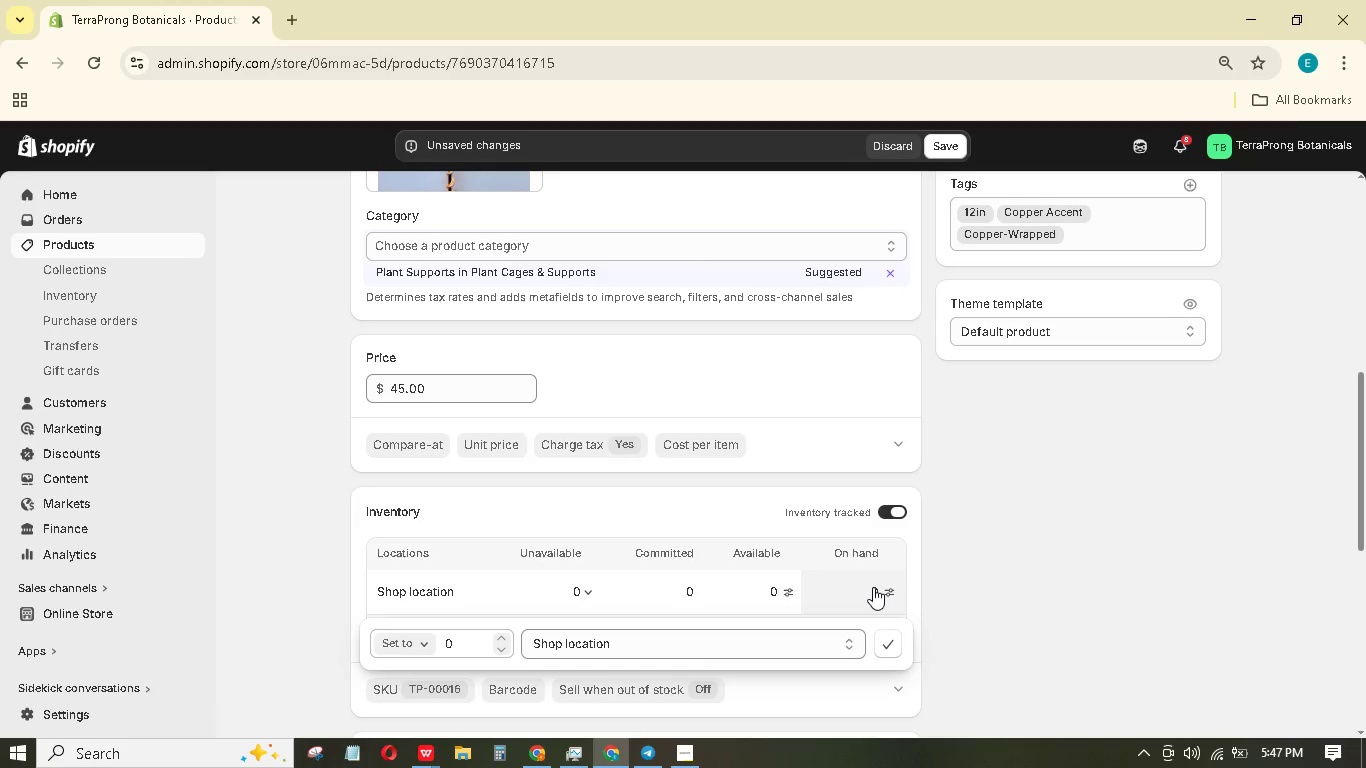 
double_click([873, 587])
 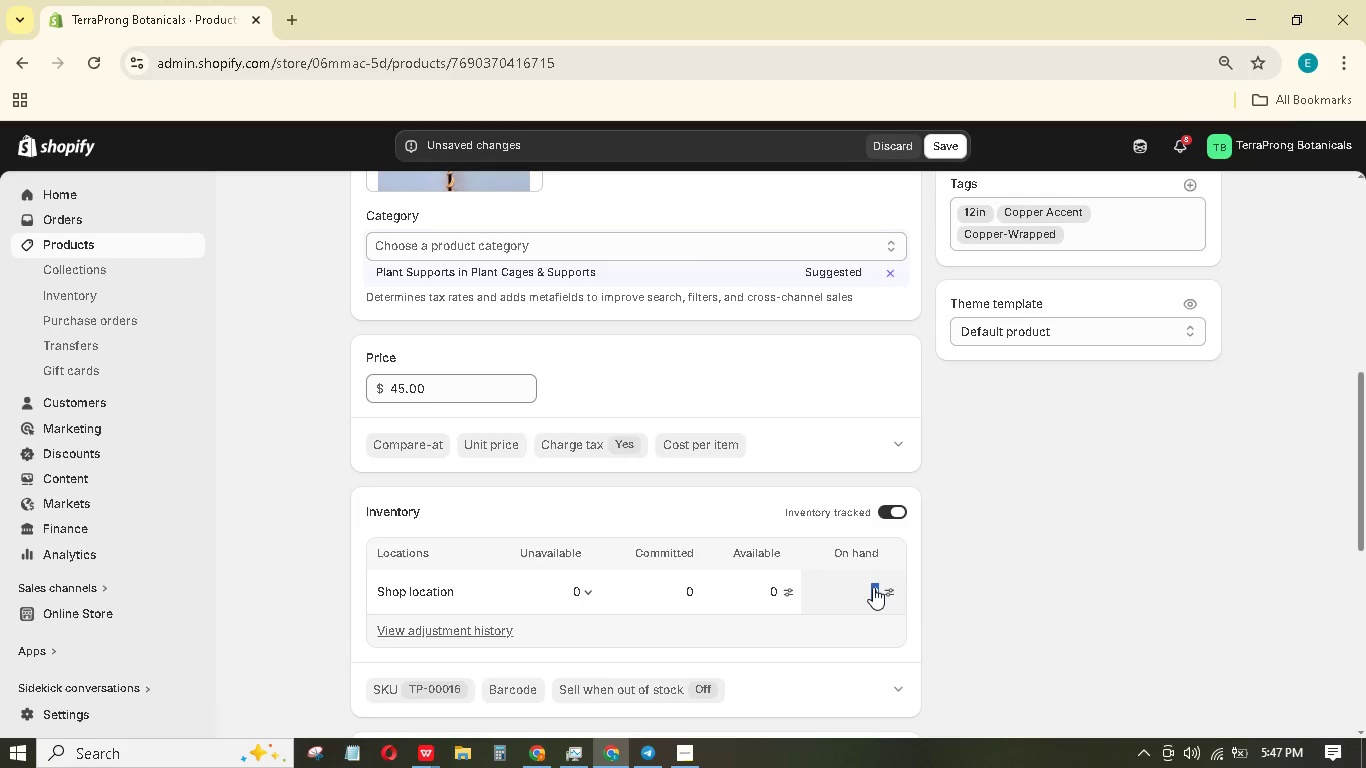 
double_click([873, 587])
 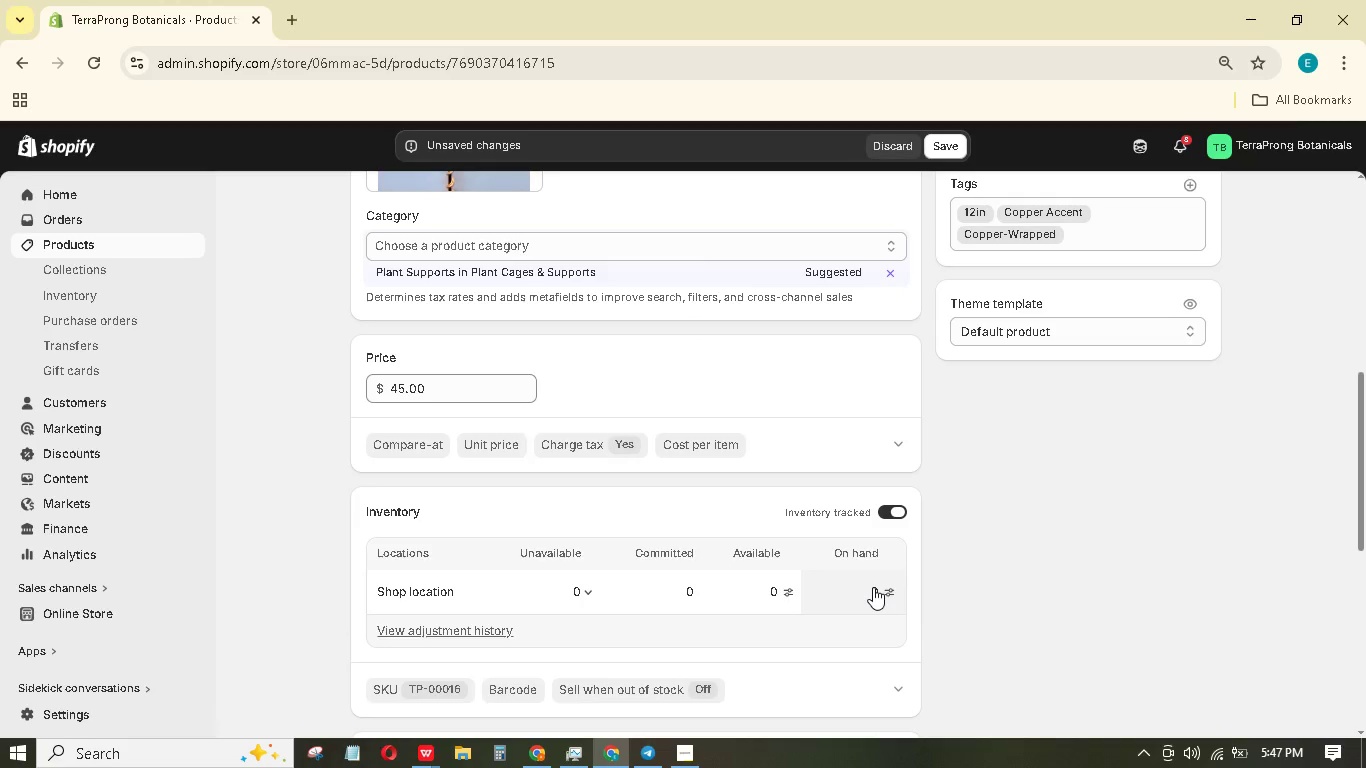 
double_click([873, 587])
 